 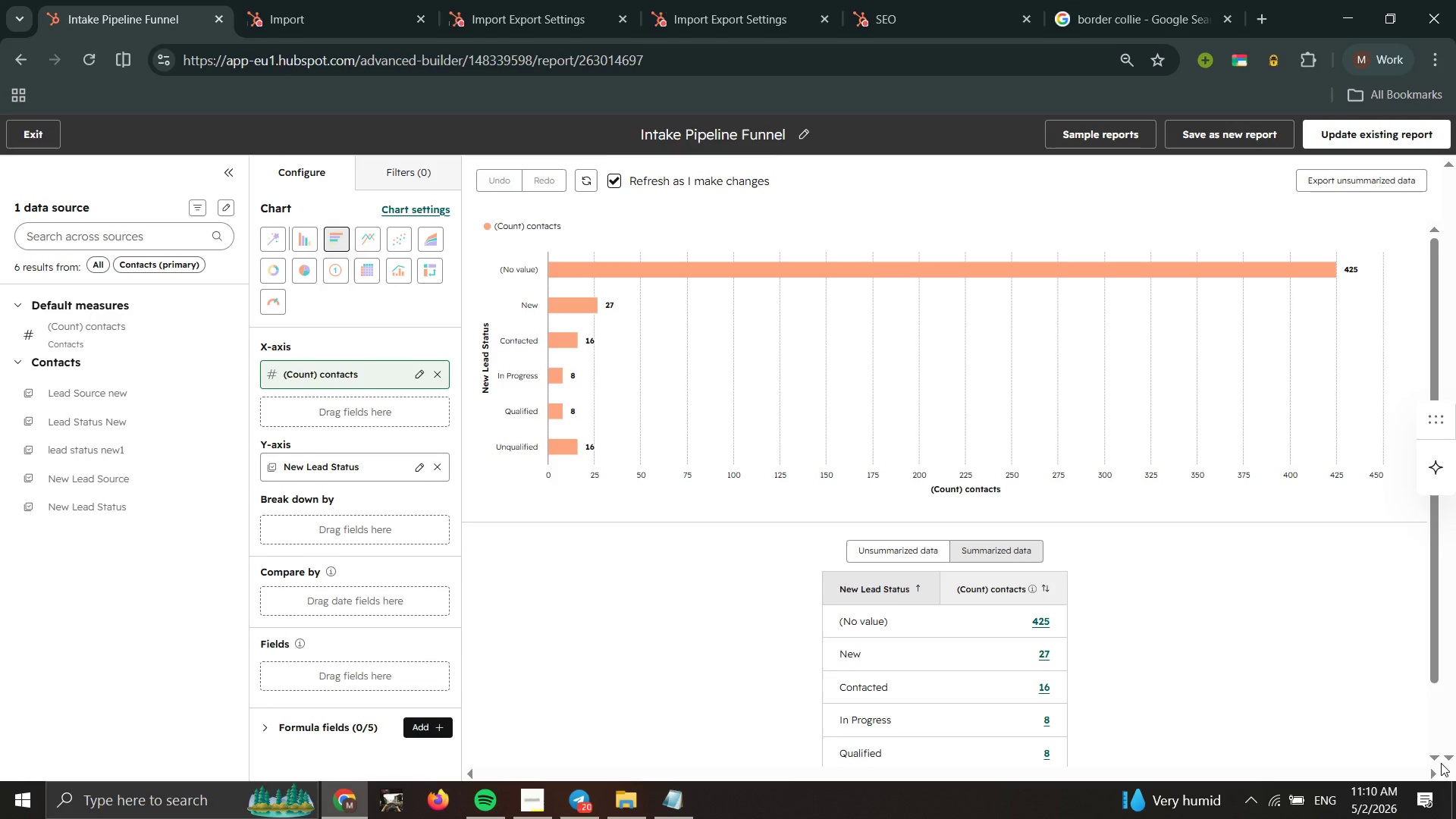 
left_click([1374, 143])
 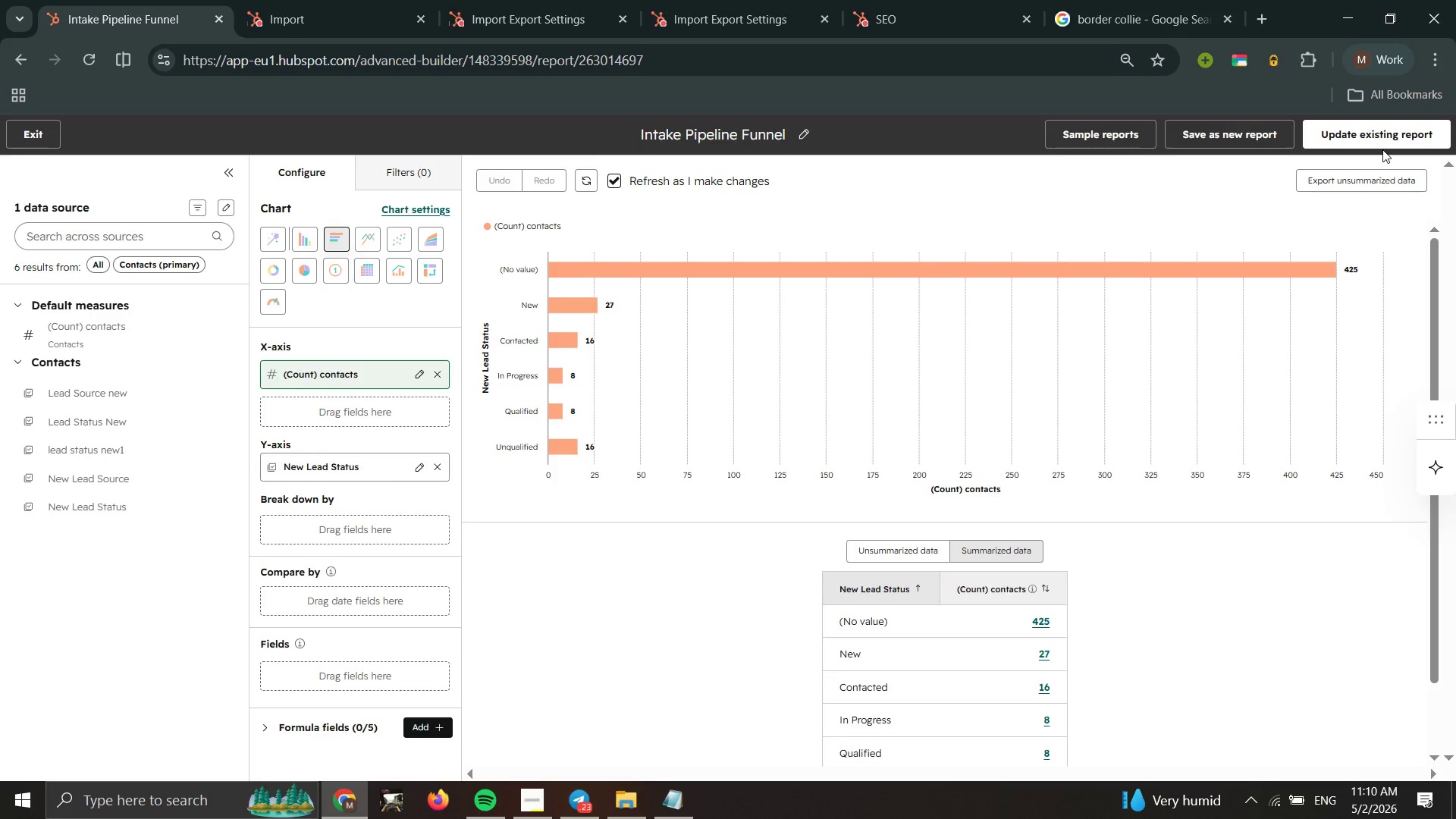 
wait(17.52)
 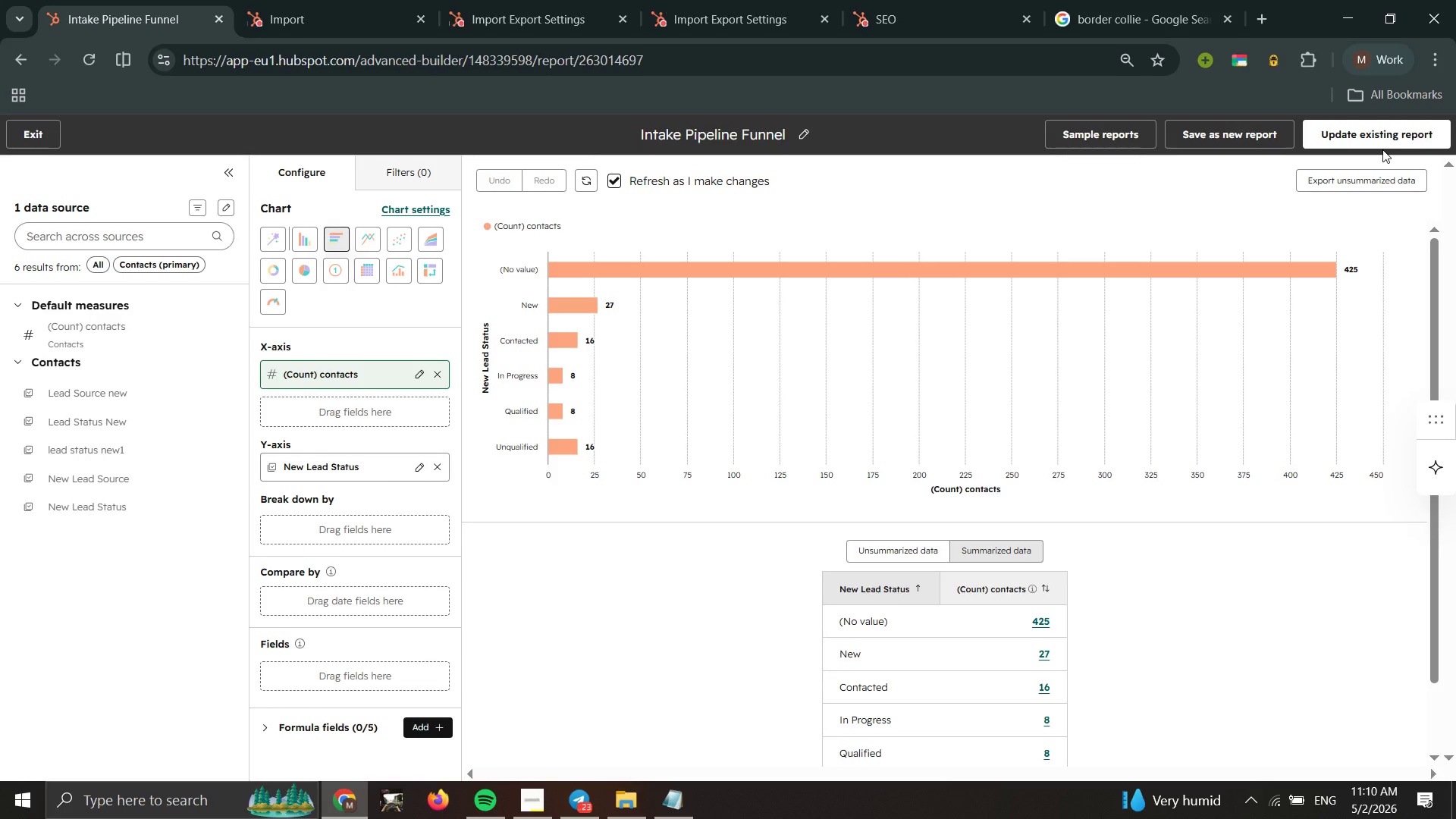 
left_click([38, 143])
 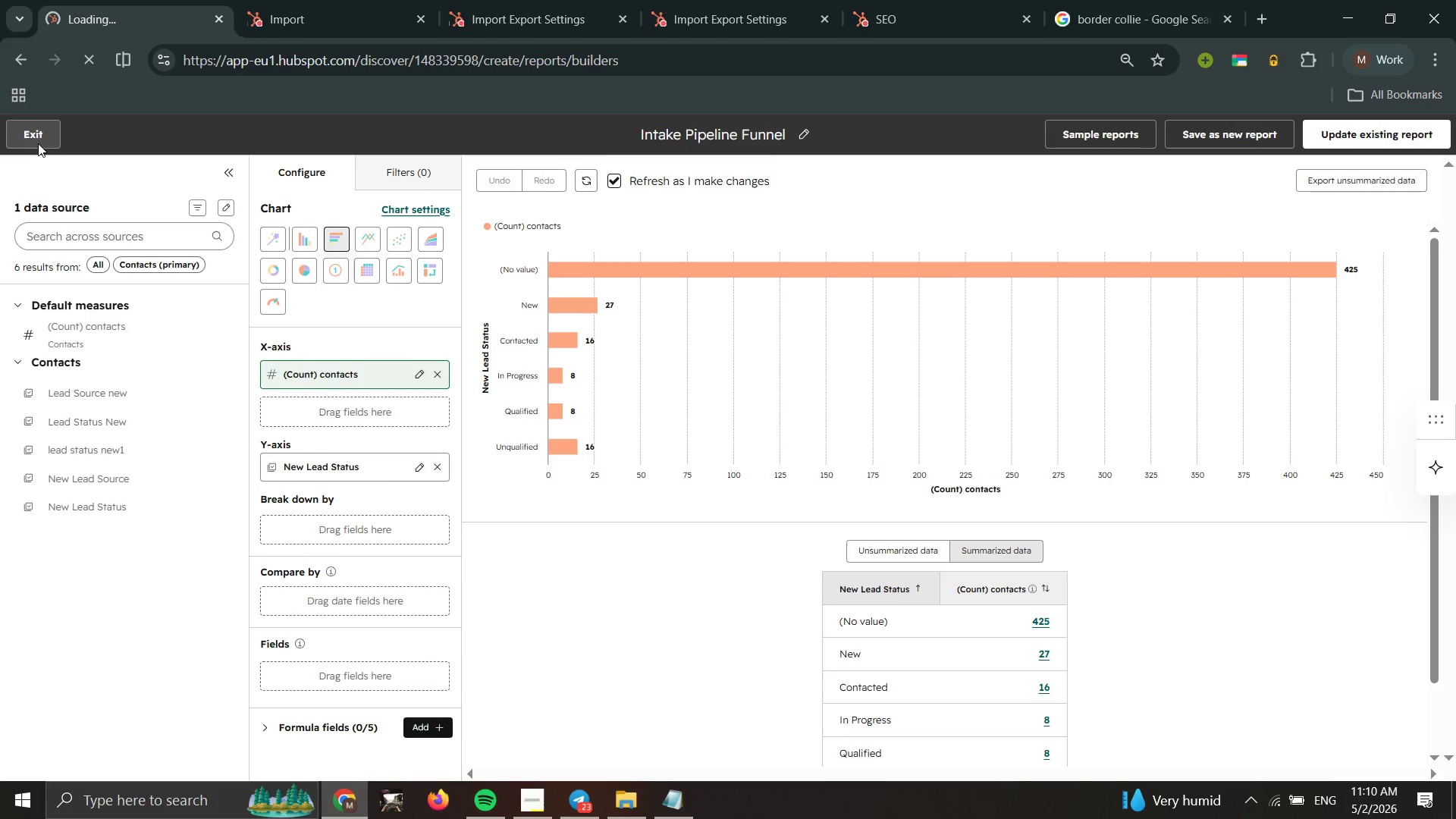 
wait(8.47)
 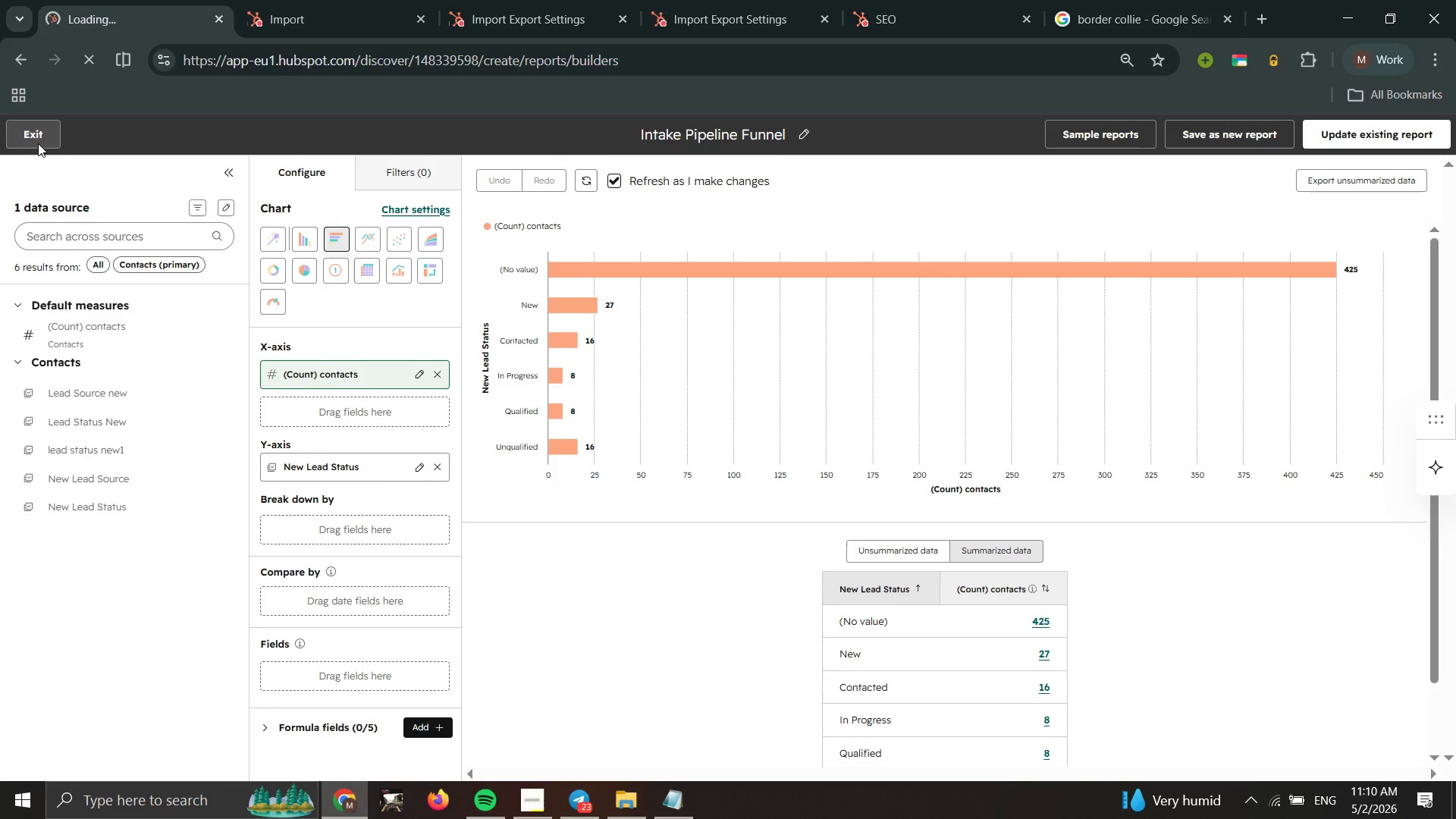 
left_click_drag(start_coordinate=[22, 139], to_coordinate=[22, 152])
 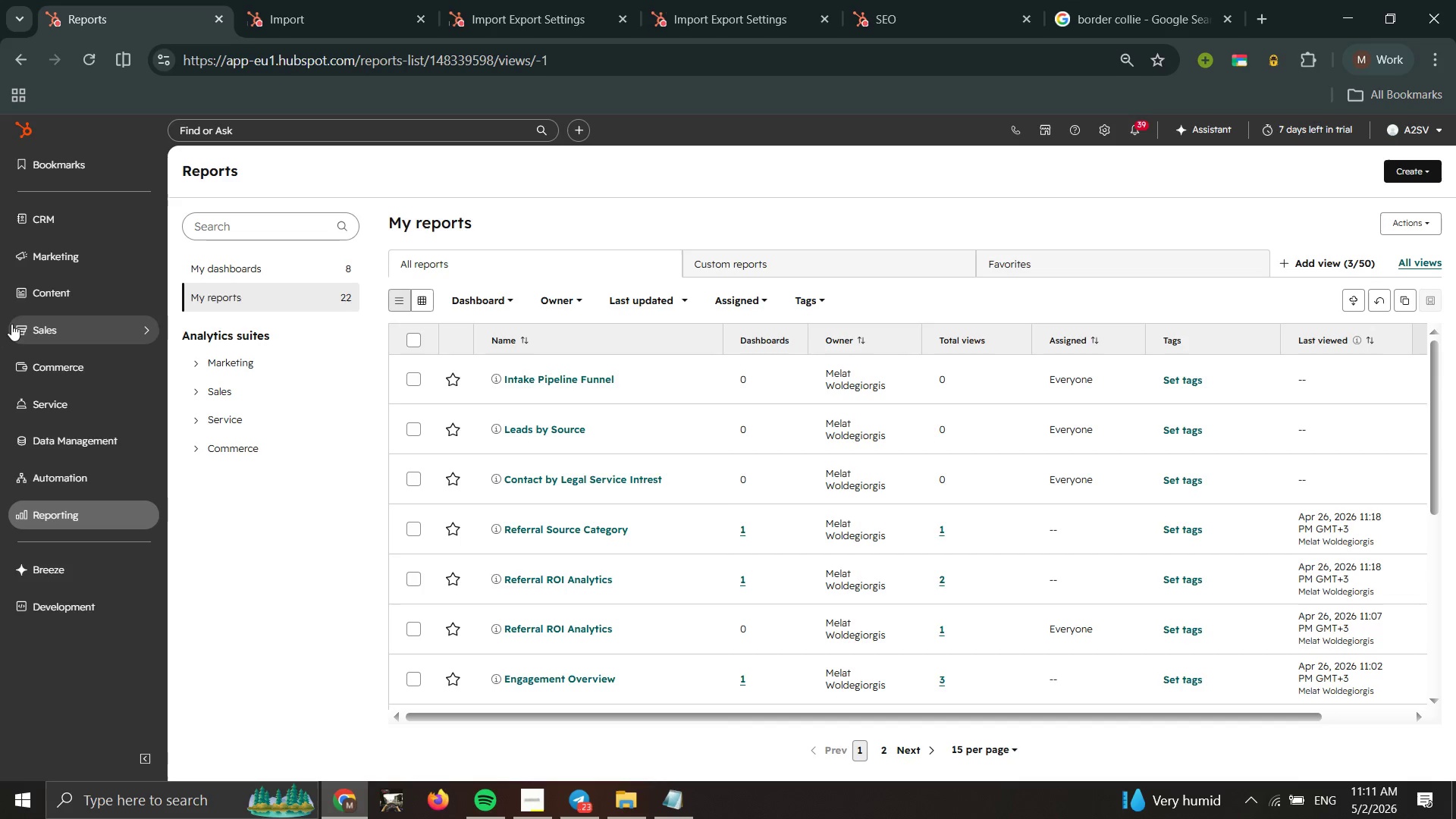 
wait(47.24)
 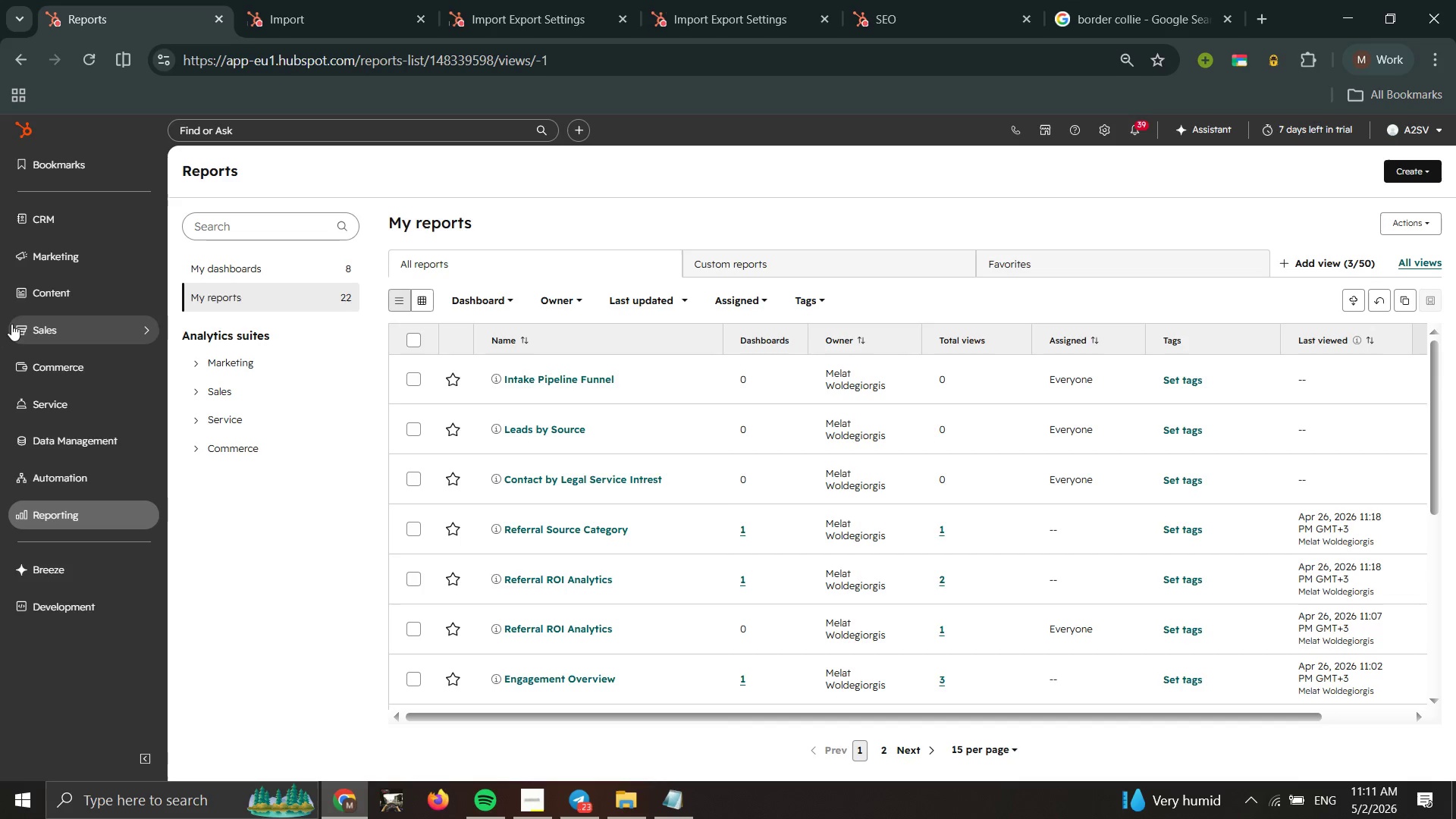 
left_click([268, 256])
 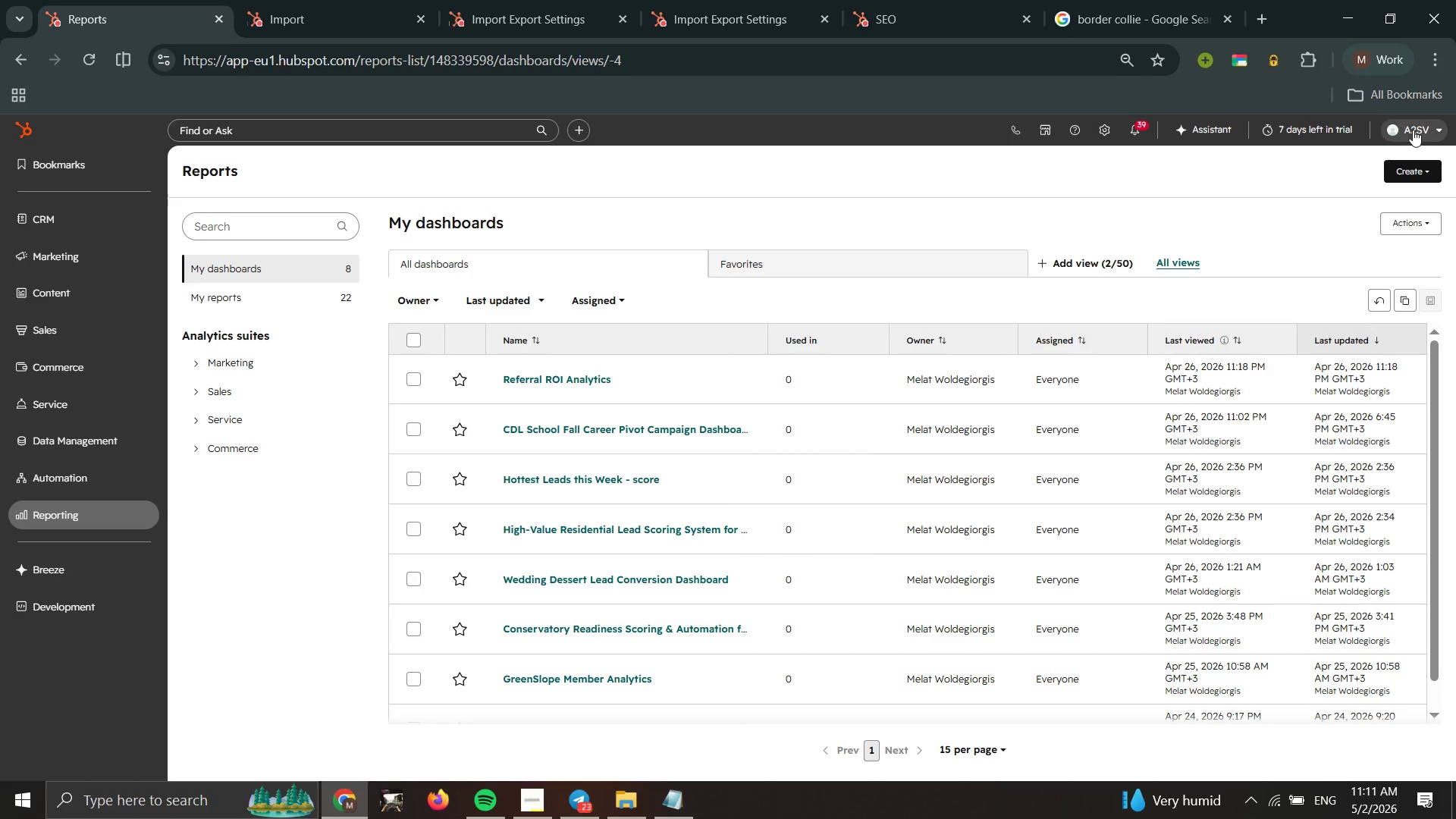 
left_click([1426, 172])
 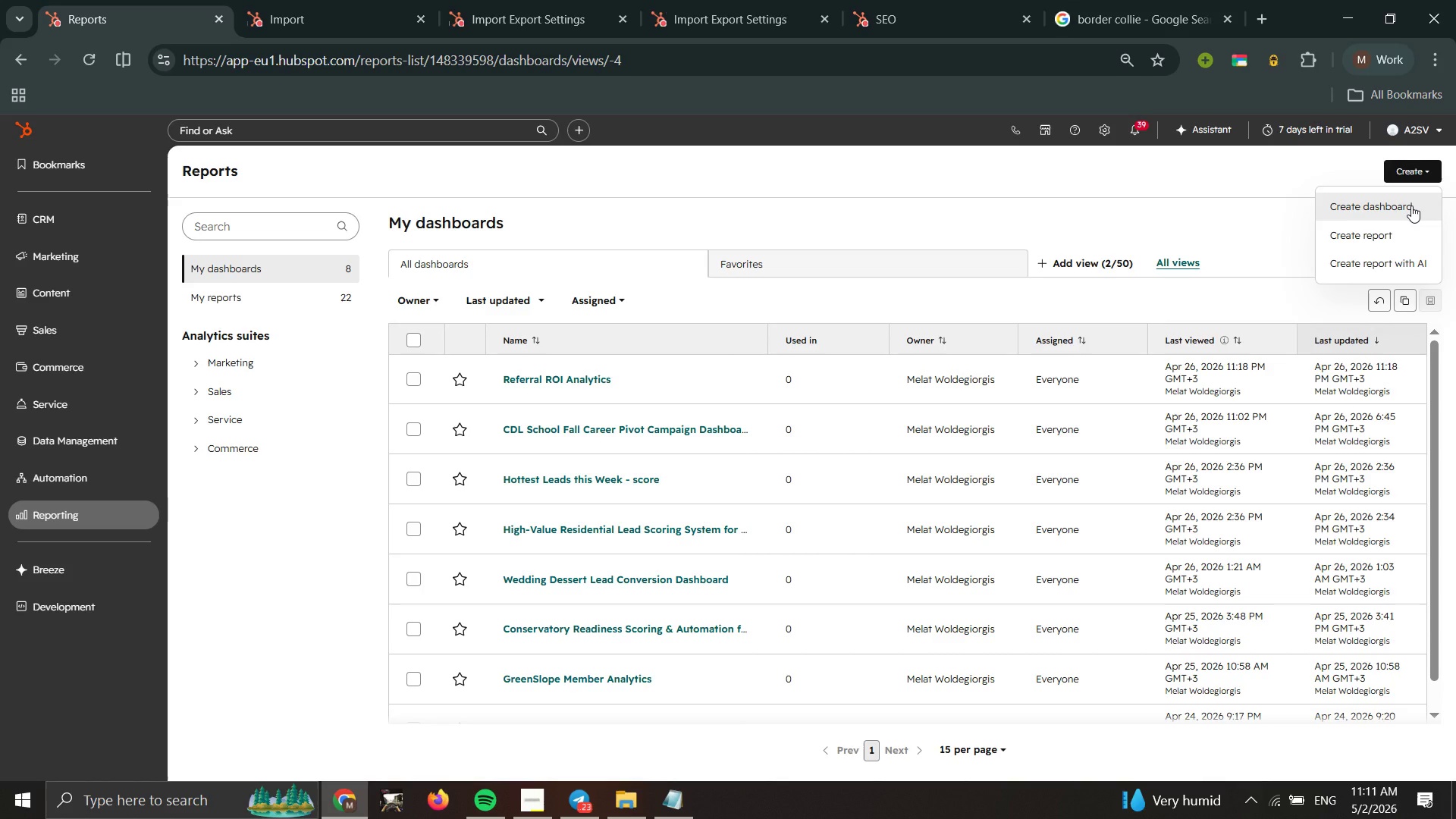 
left_click([1411, 206])
 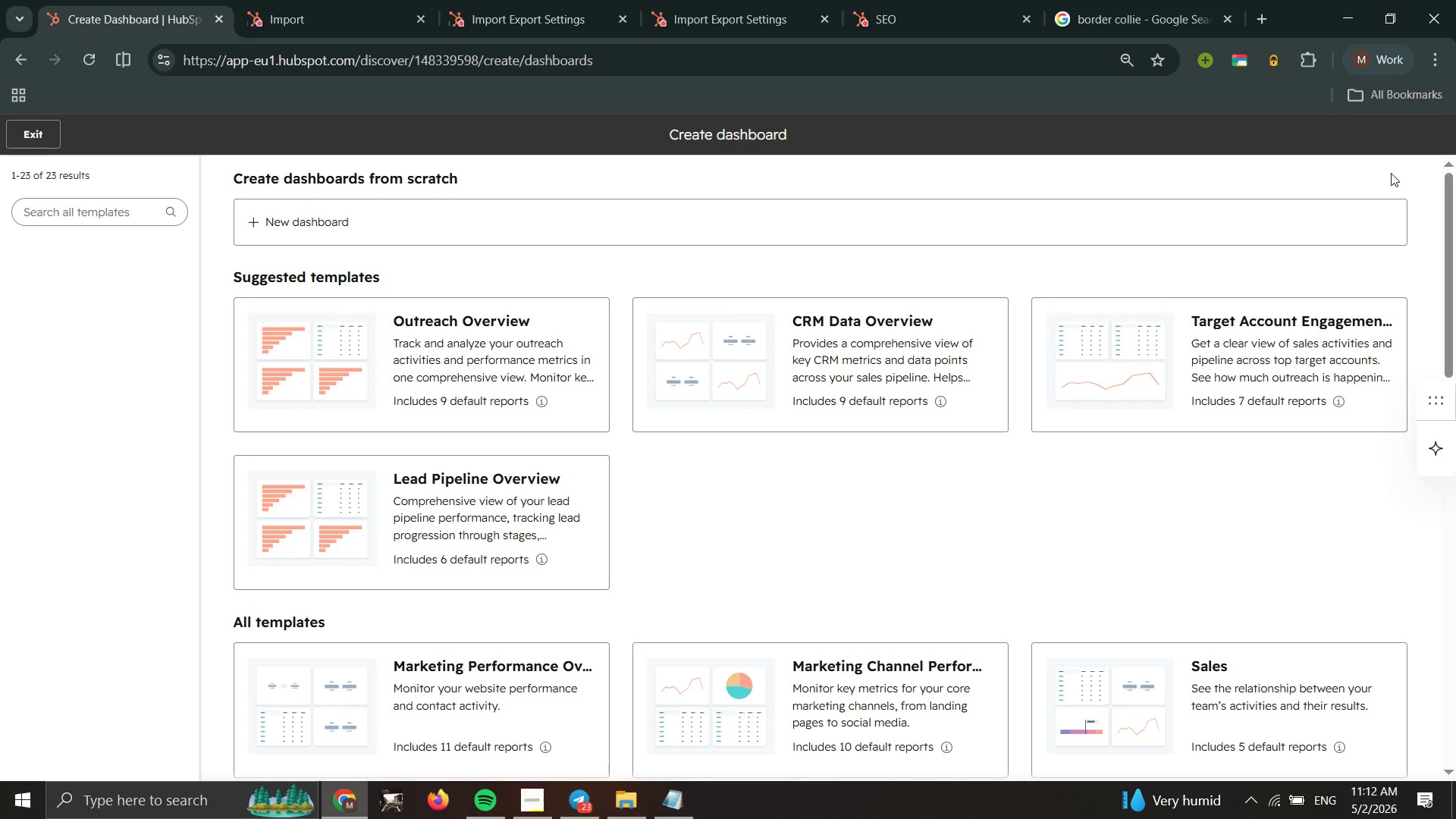 
wait(17.69)
 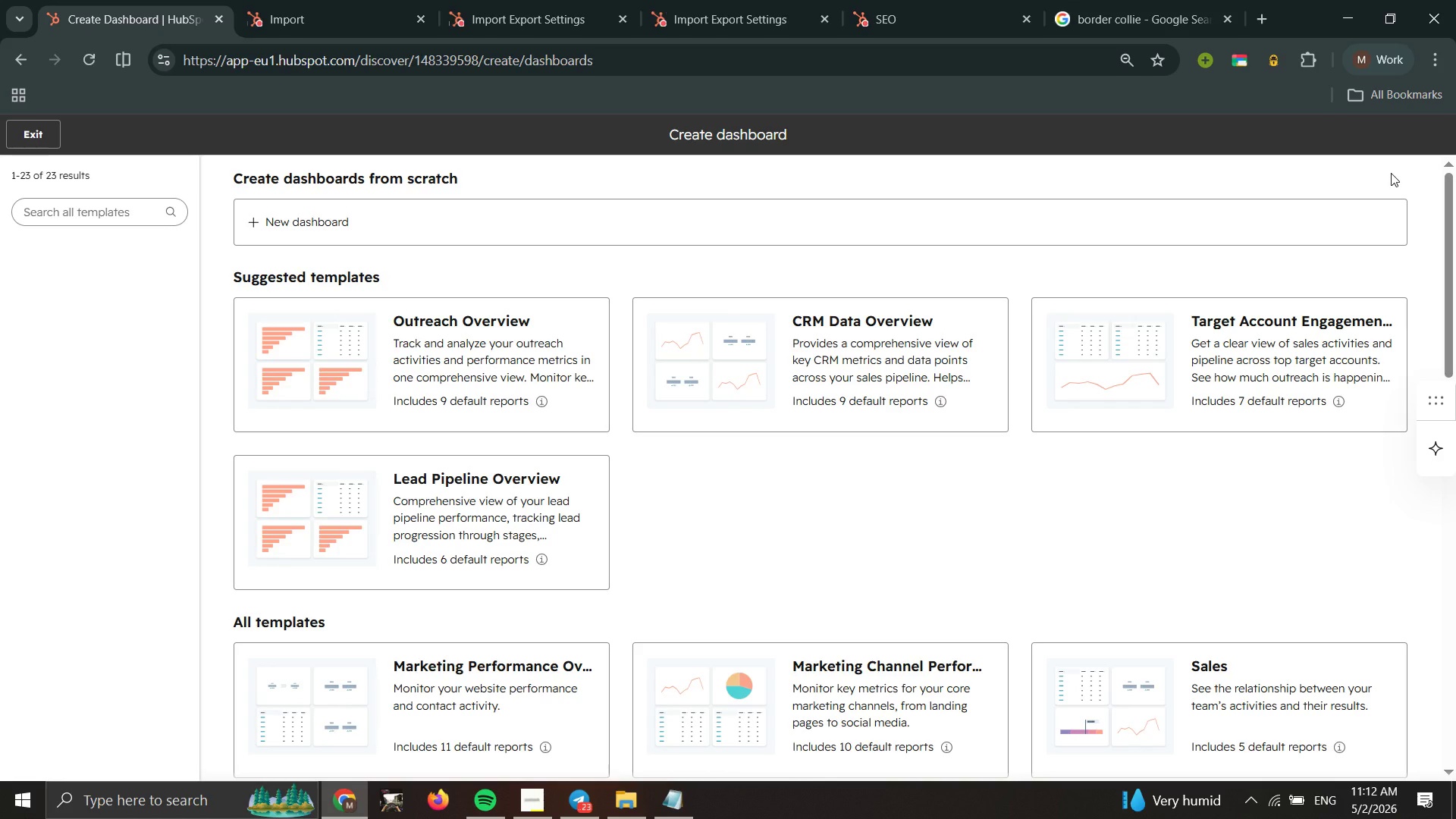 
left_click([504, 218])
 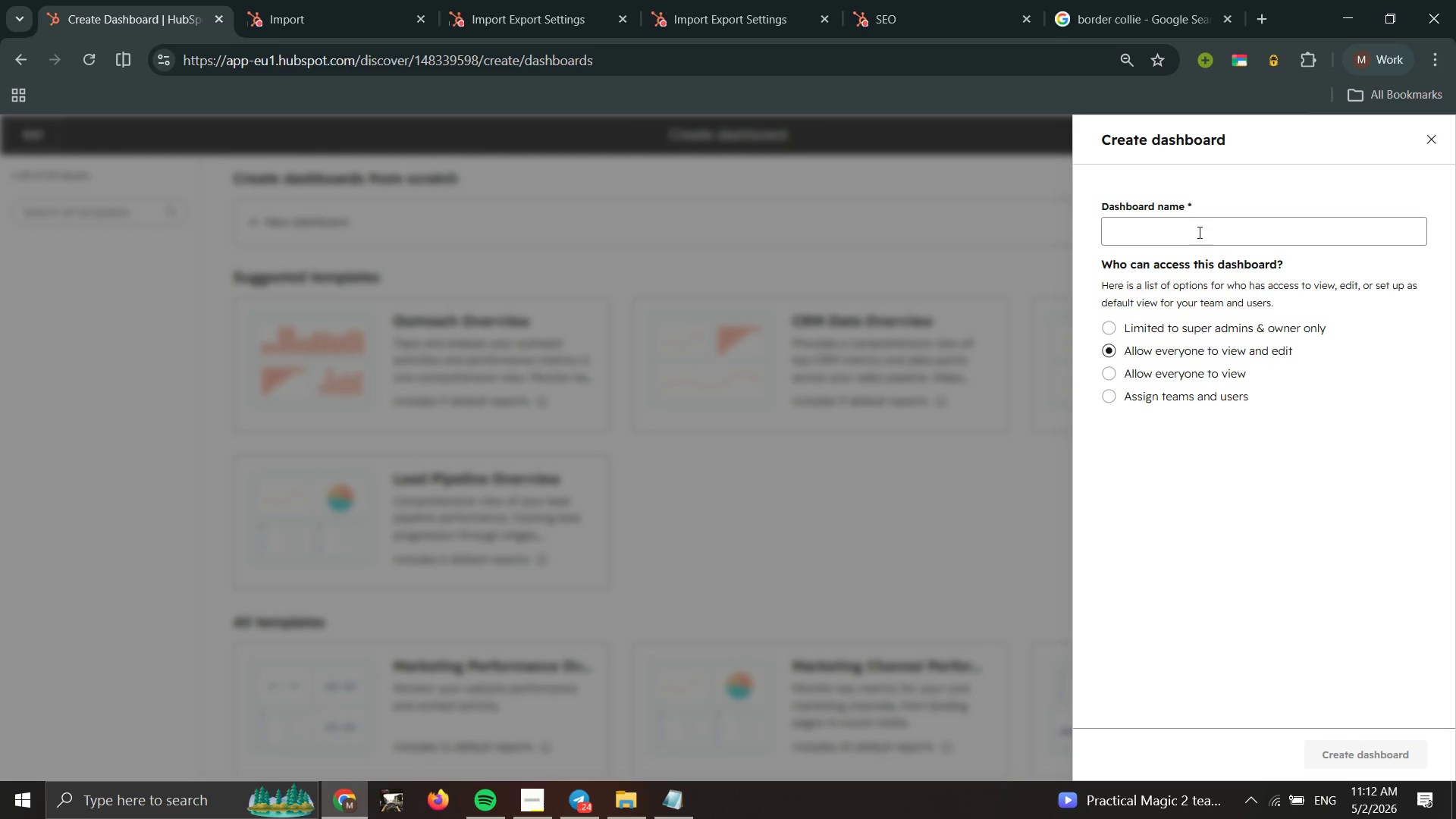 
left_click([1205, 243])
 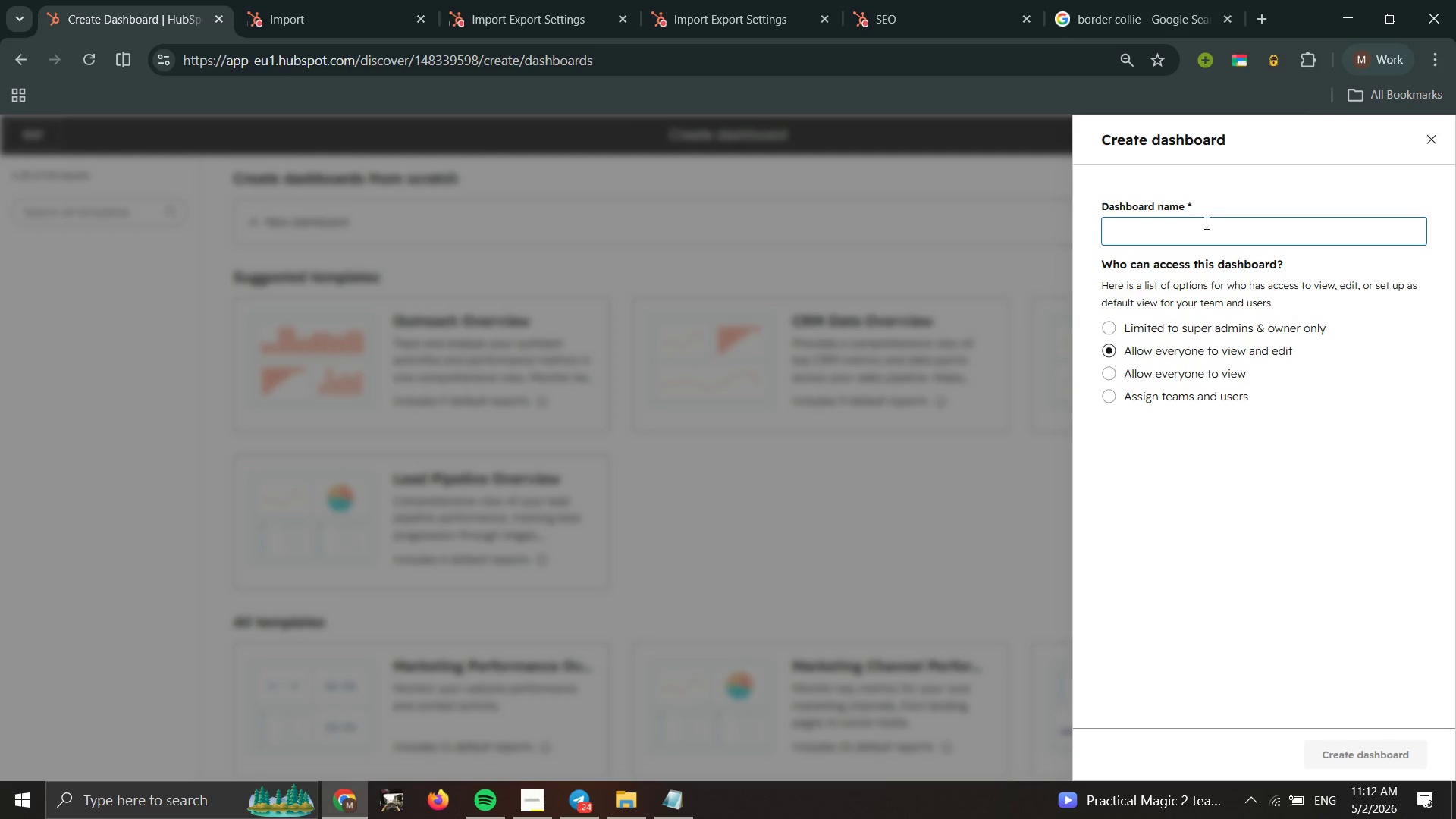 
key(Control+V)
 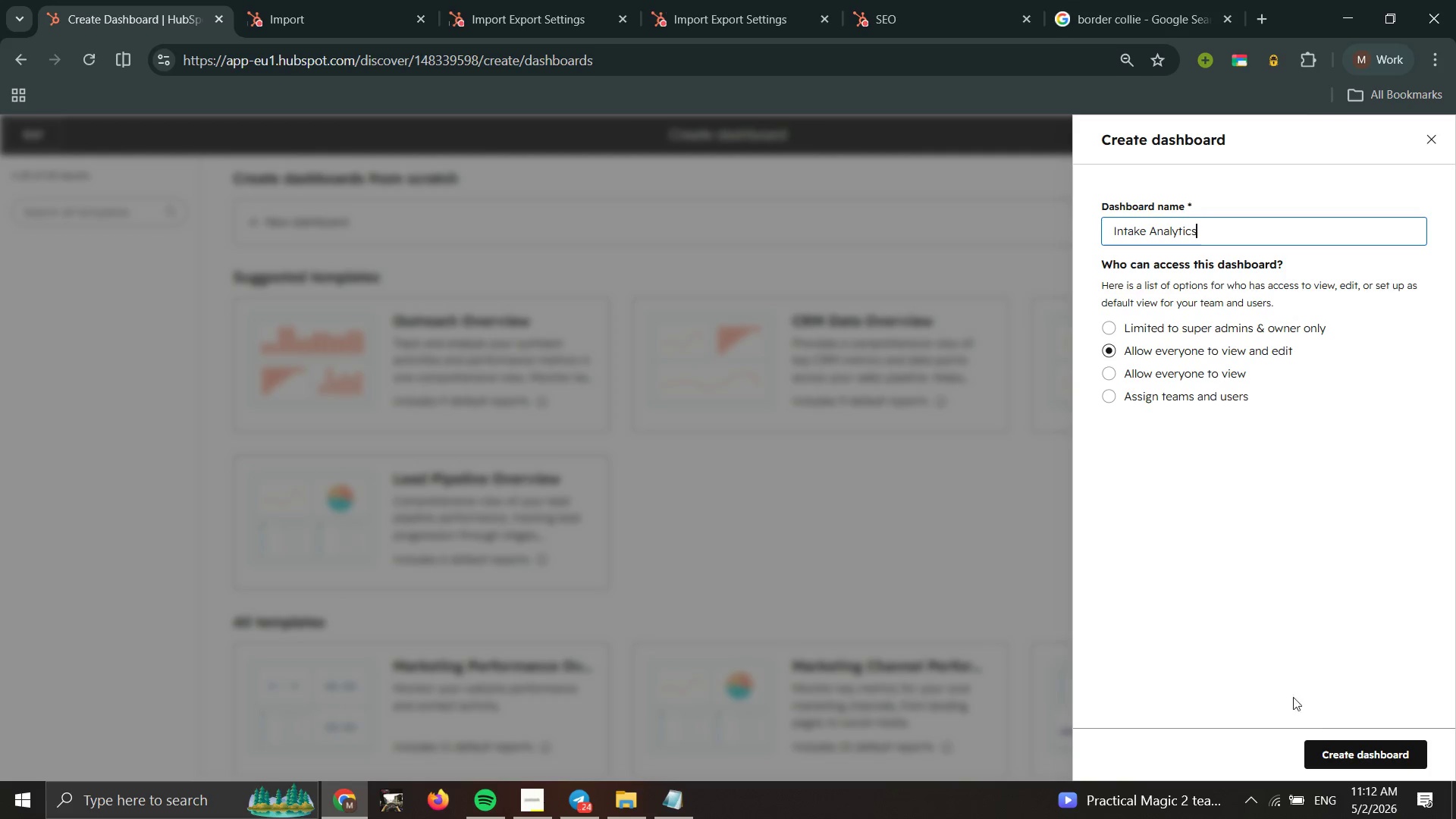 
left_click([1362, 745])
 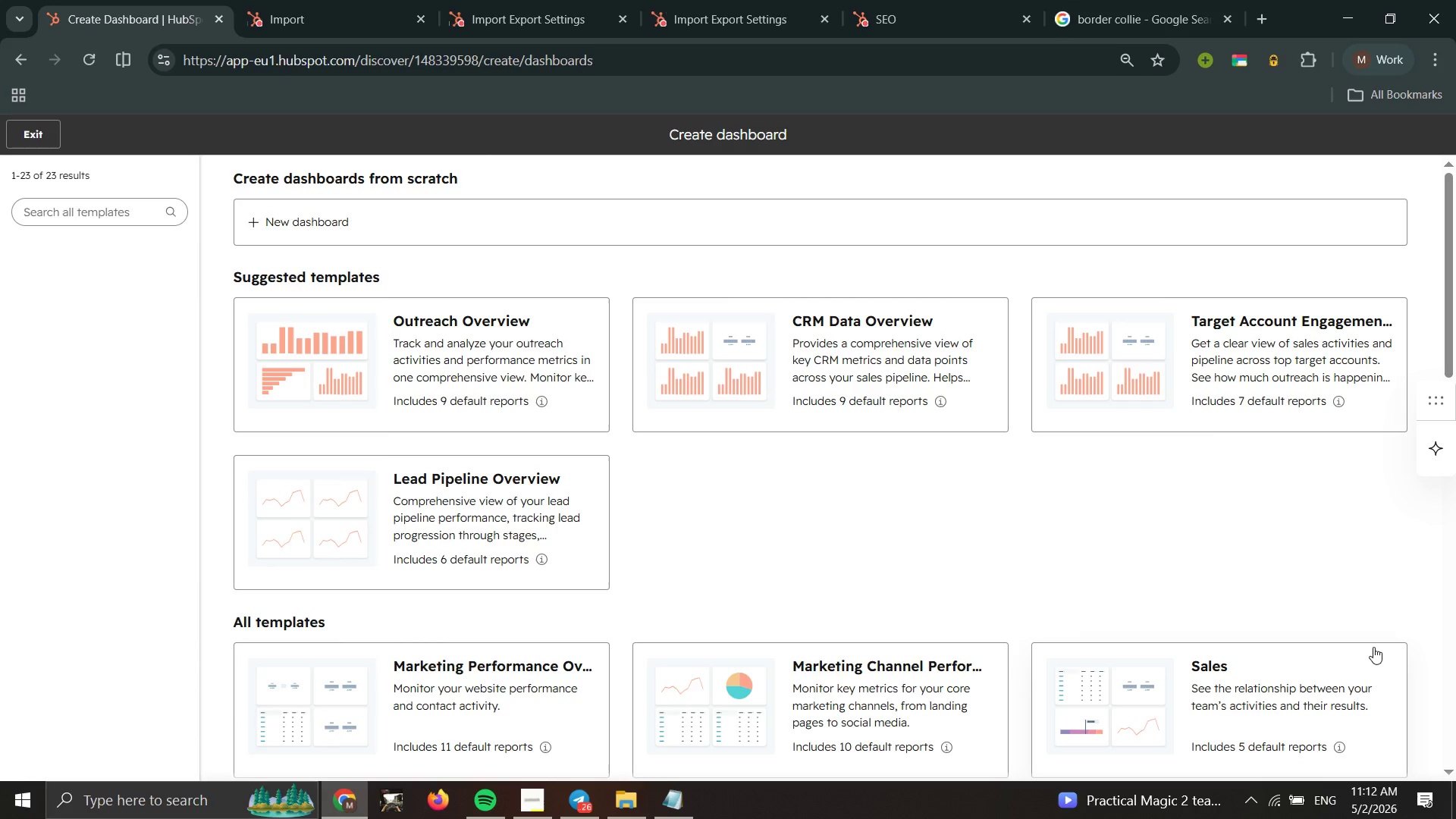 
wait(36.83)
 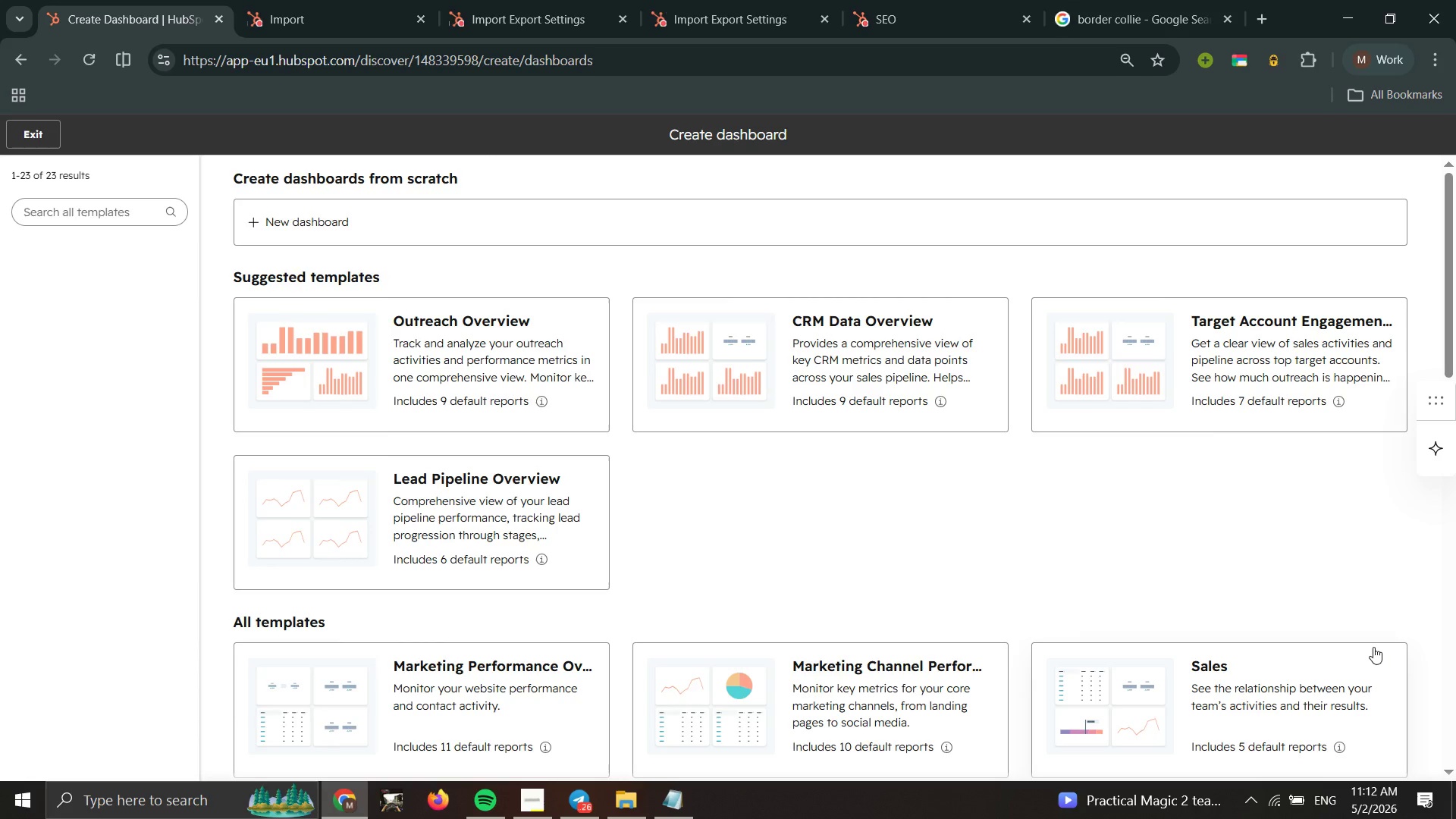 
left_click([23, 127])
 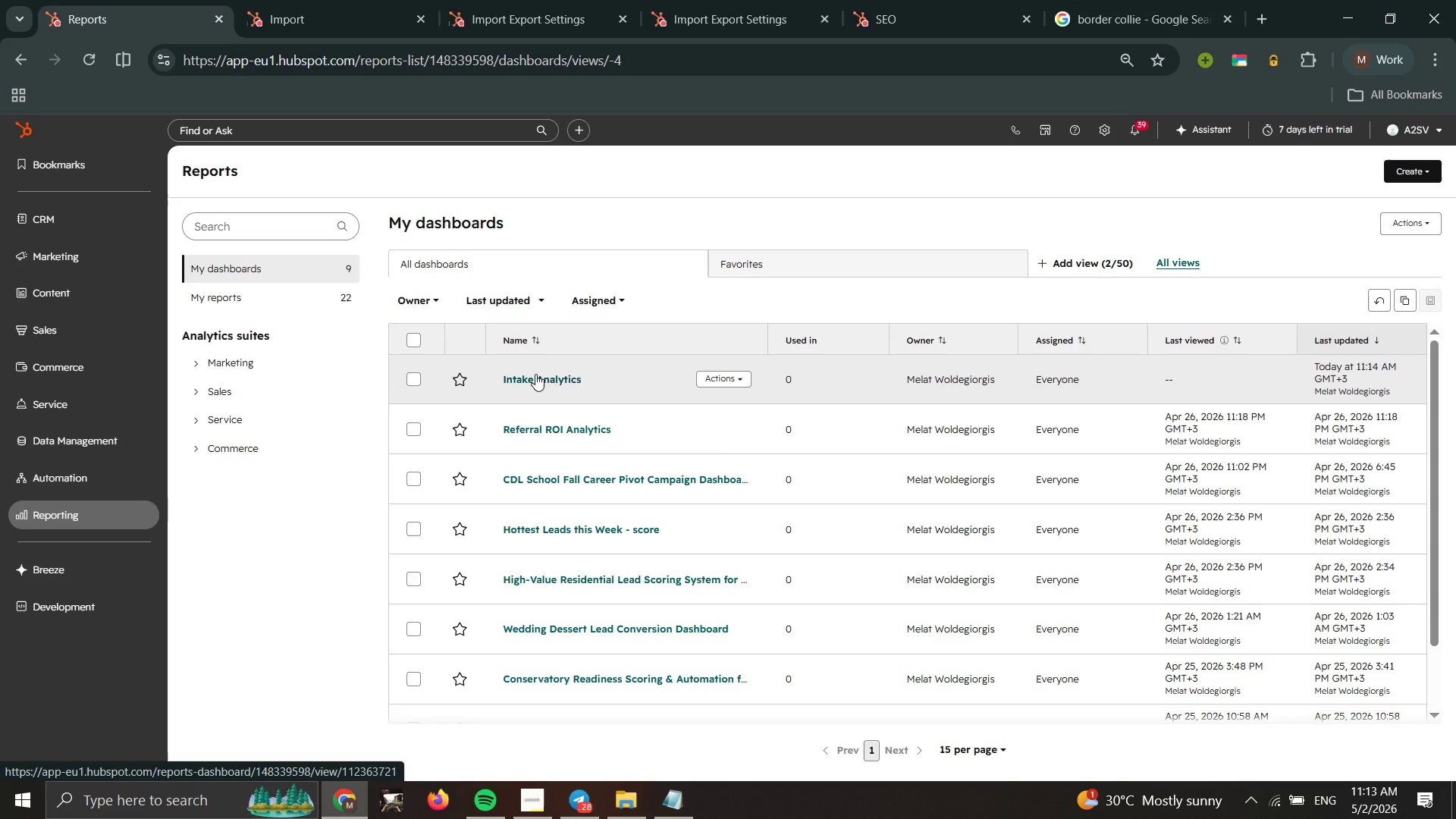 
wait(39.58)
 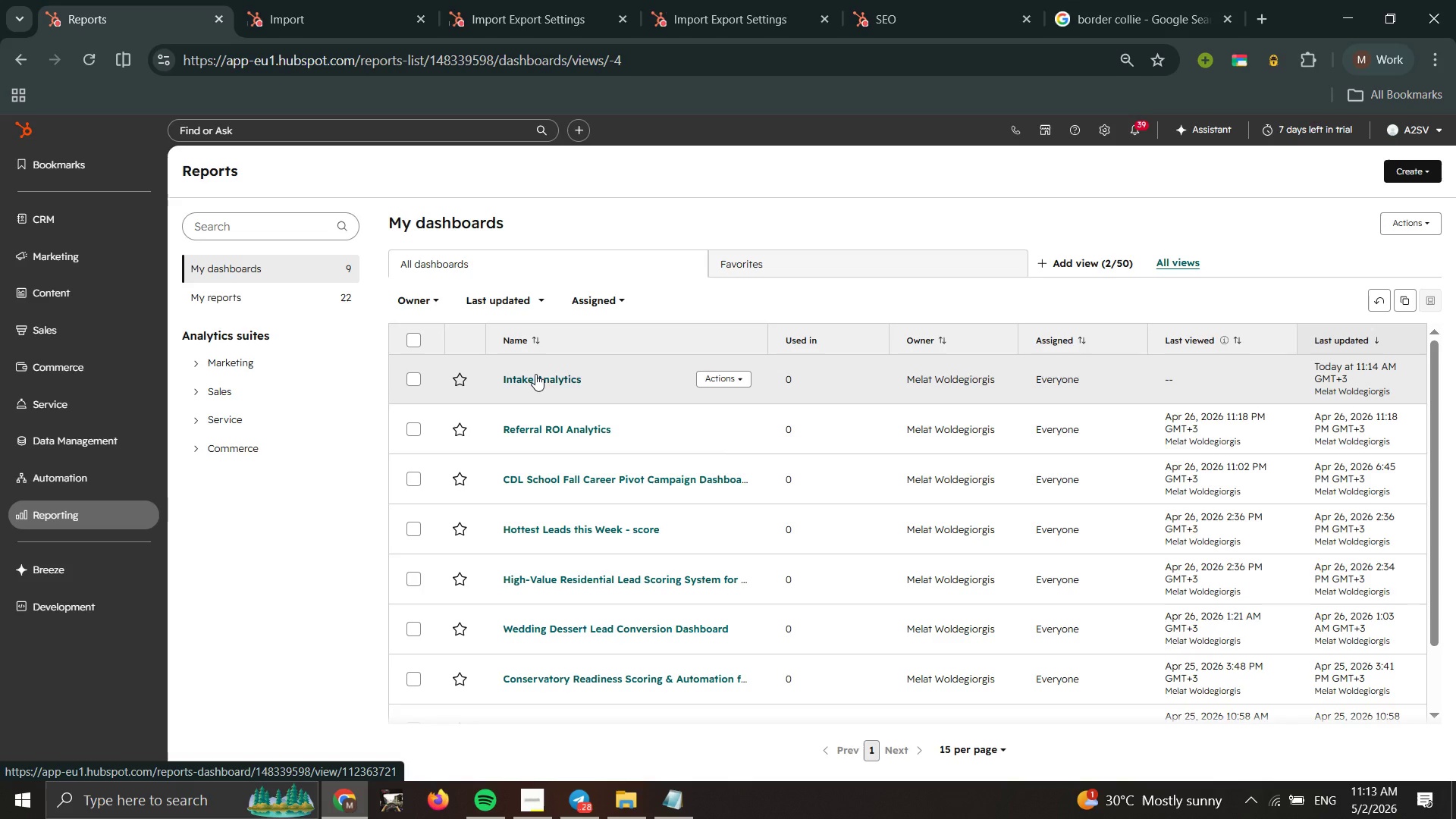 
double_click([682, 805])
 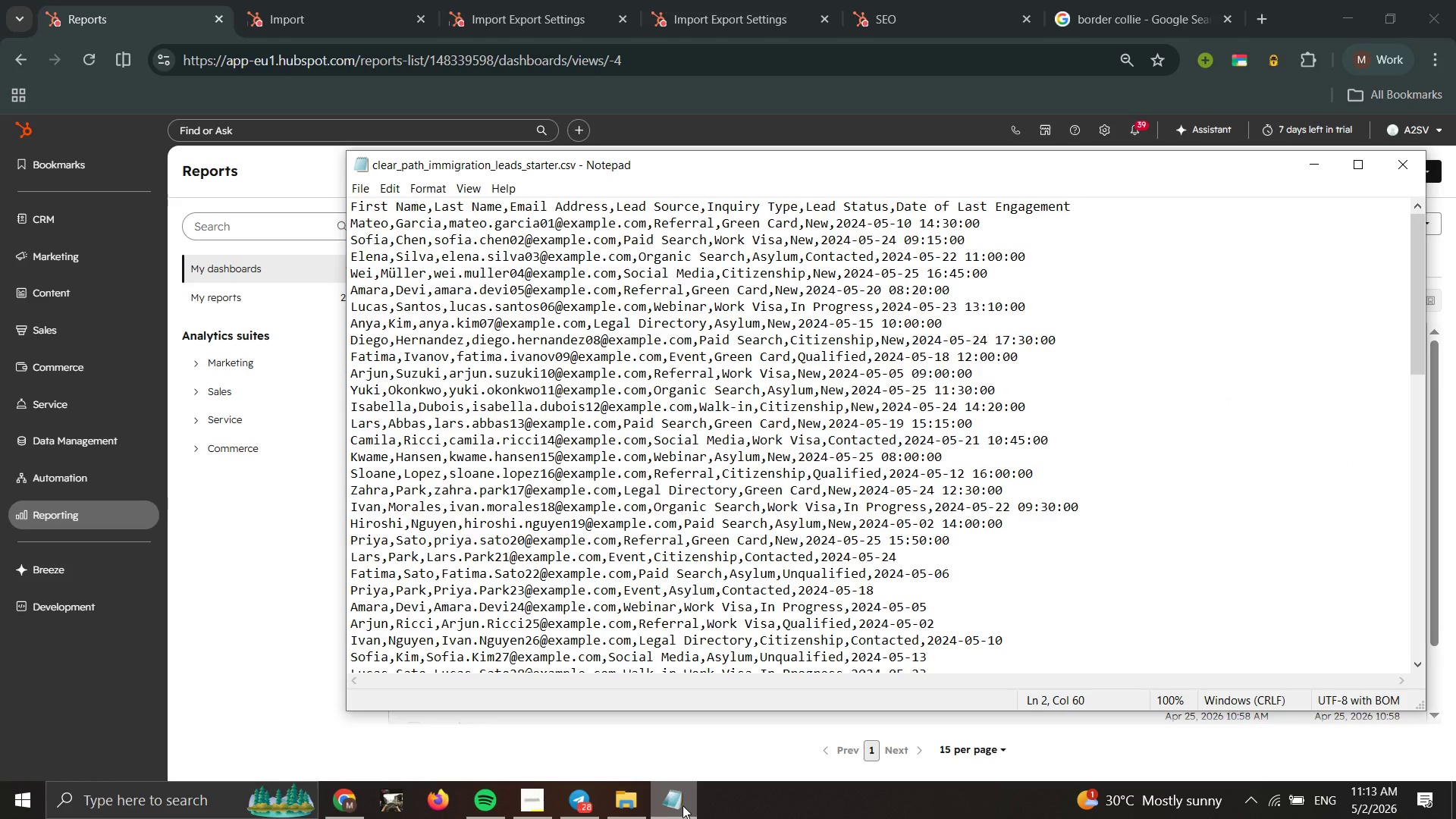 
wait(10.19)
 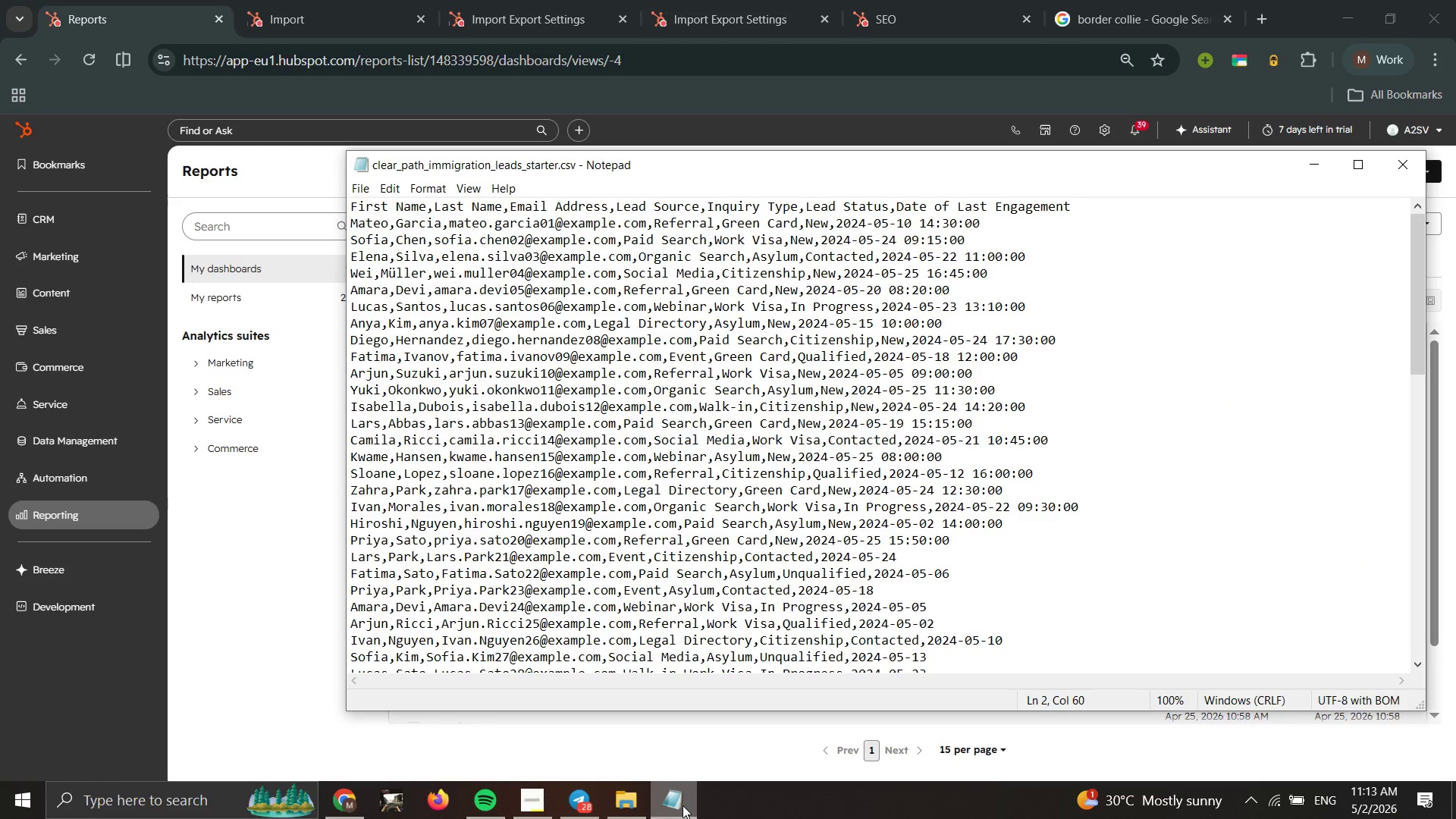 
left_click([206, 636])
 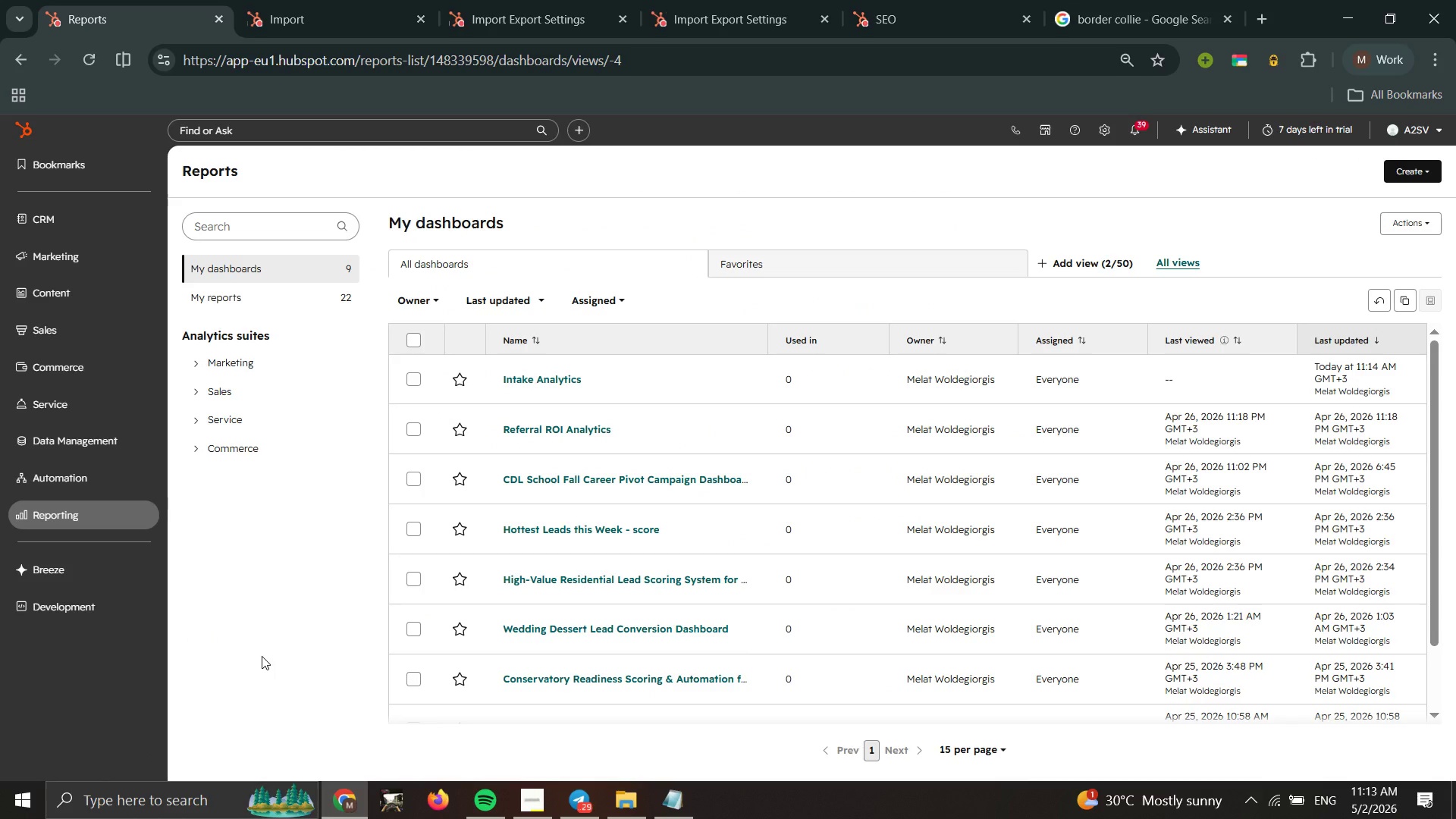 
wait(10.7)
 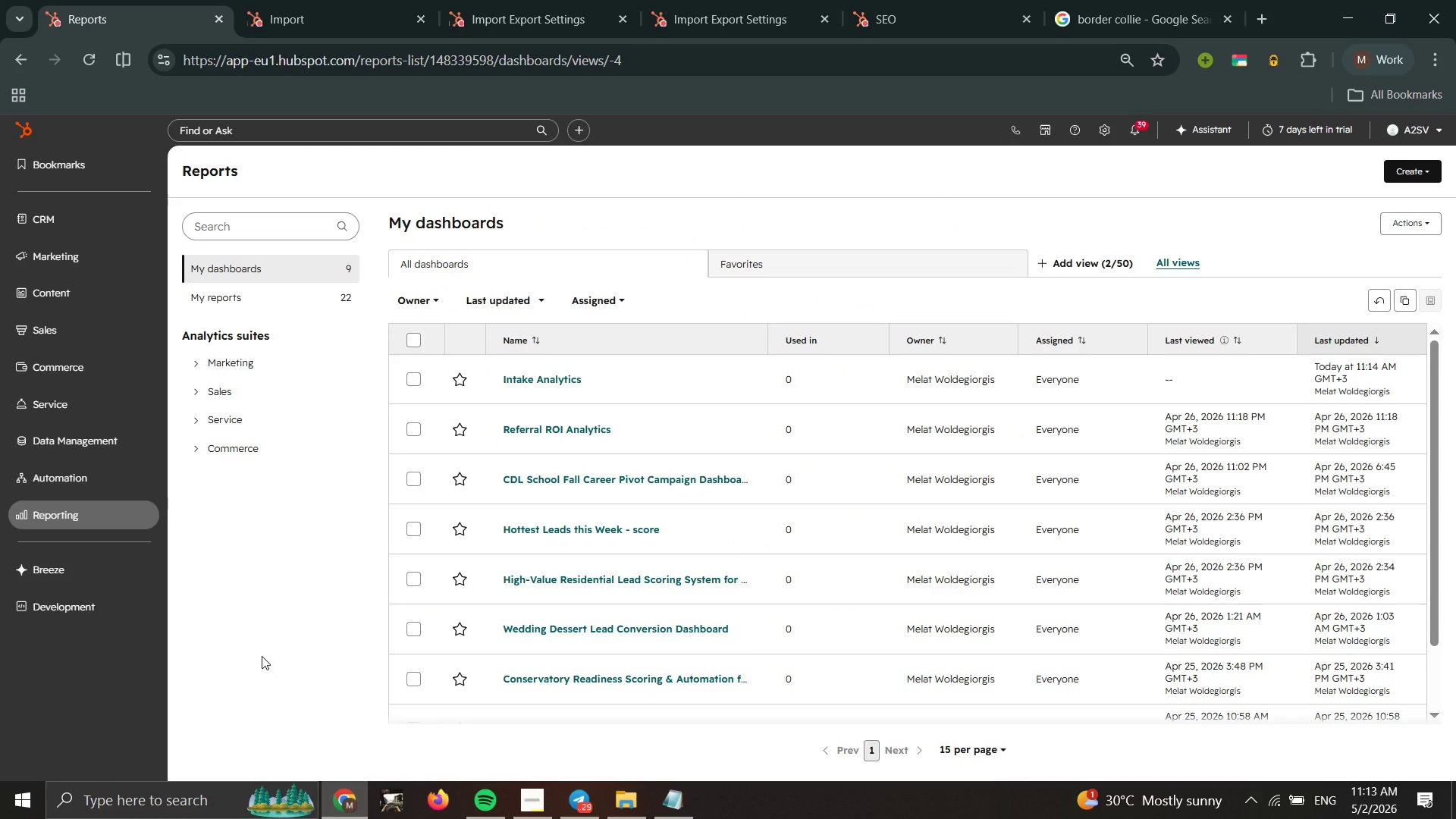 
left_click([683, 798])
 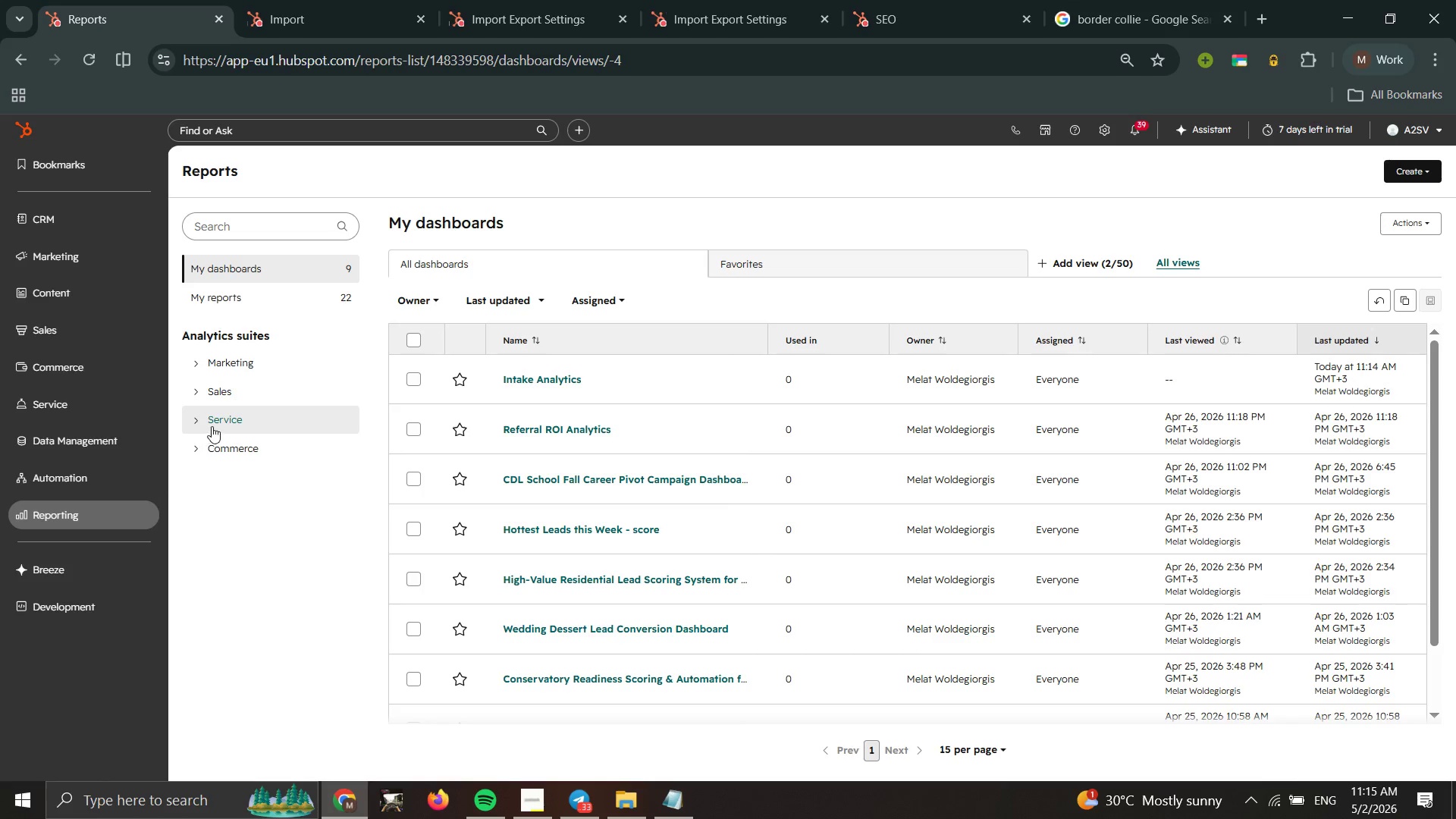 
wait(83.86)
 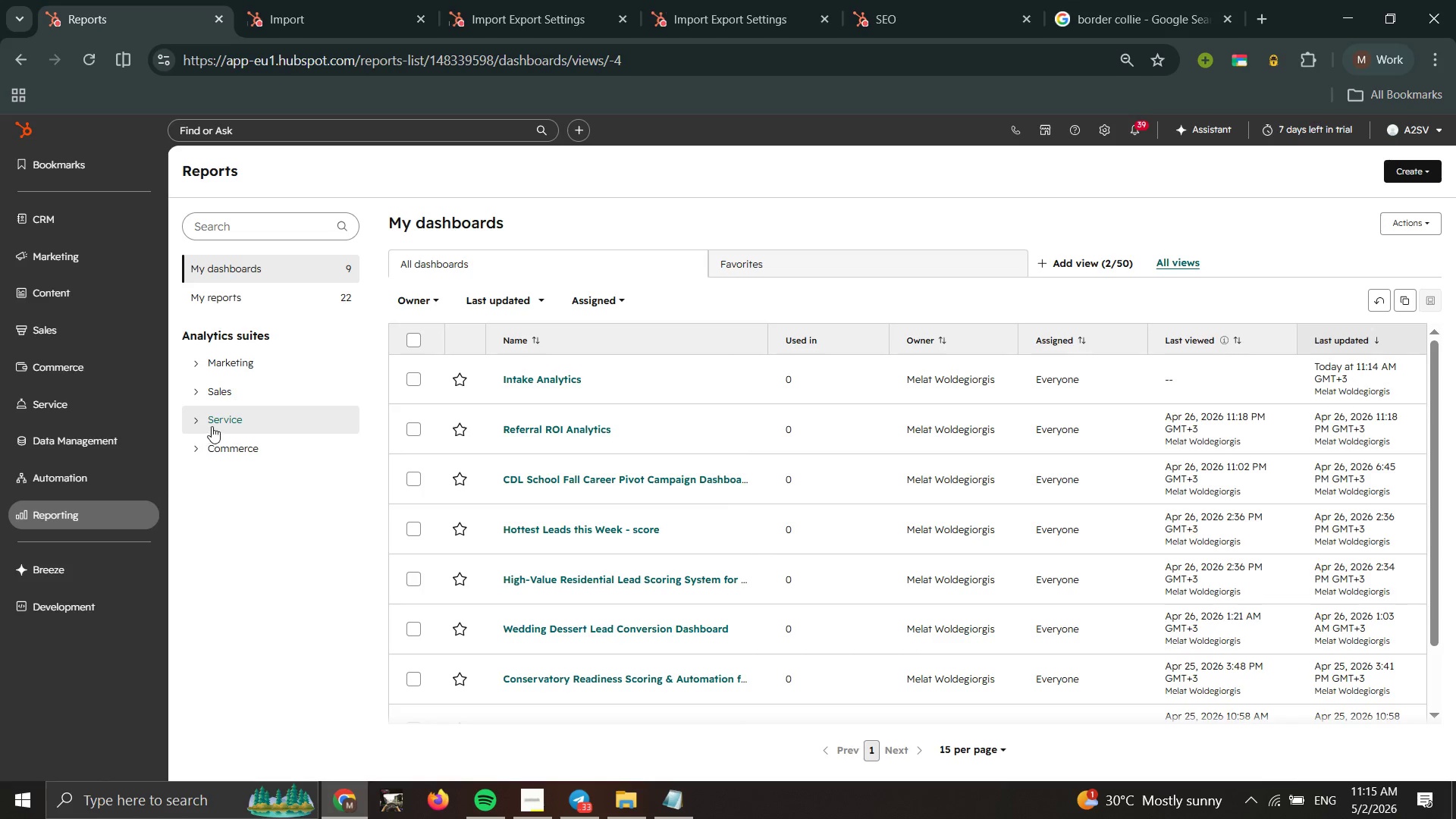 
left_click([541, 377])
 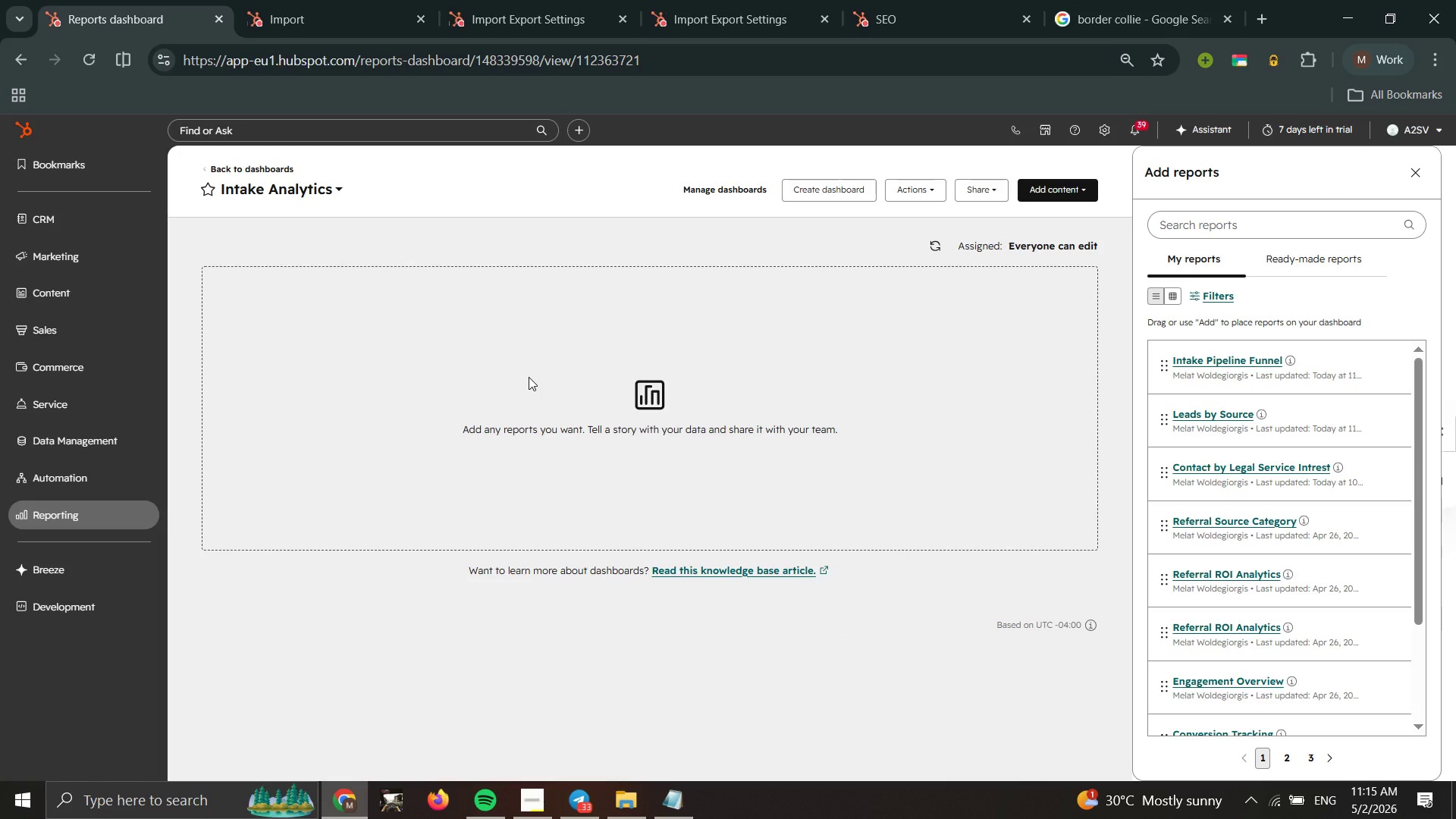 
wait(21.8)
 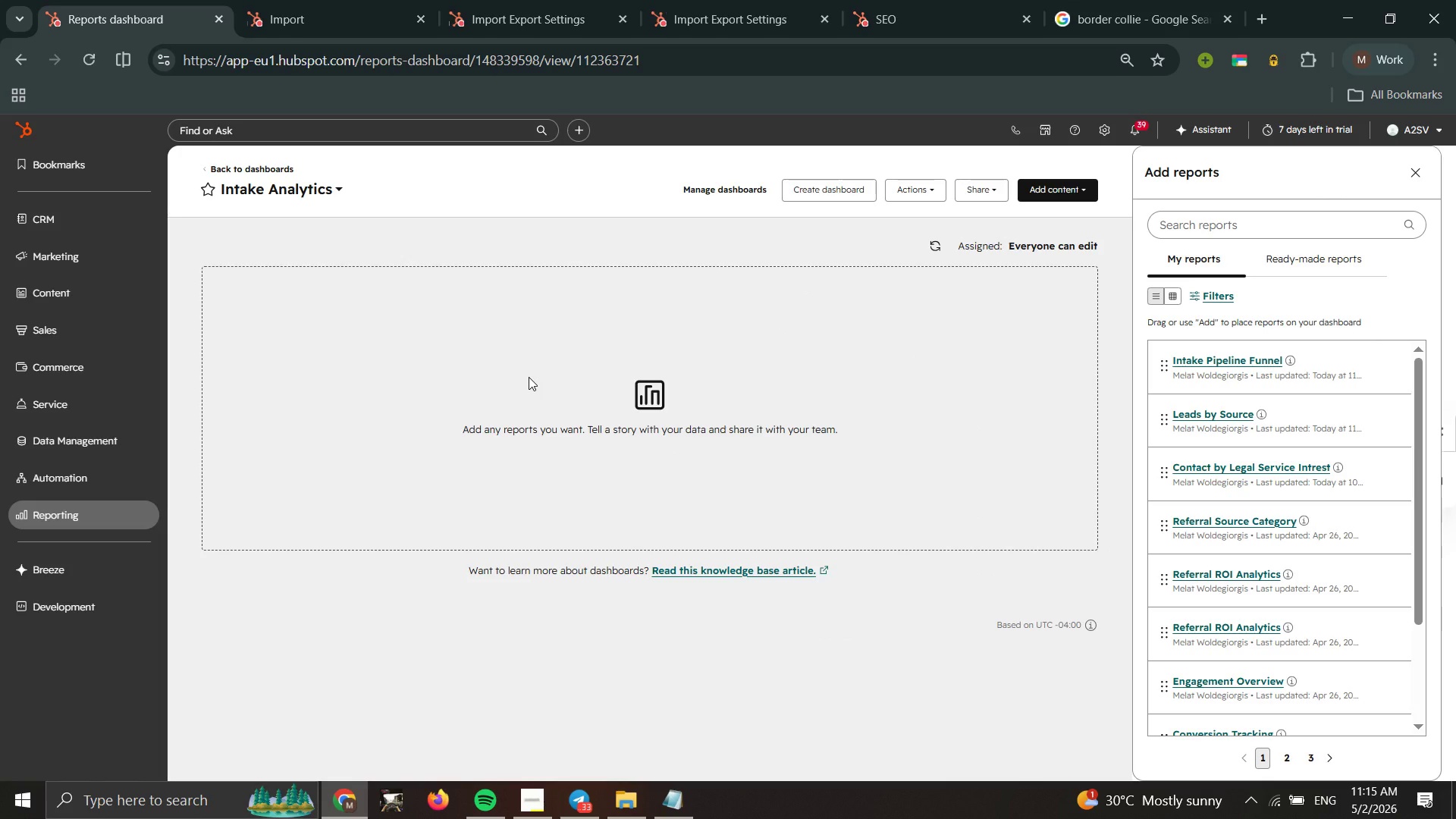 
left_click([1221, 353])
 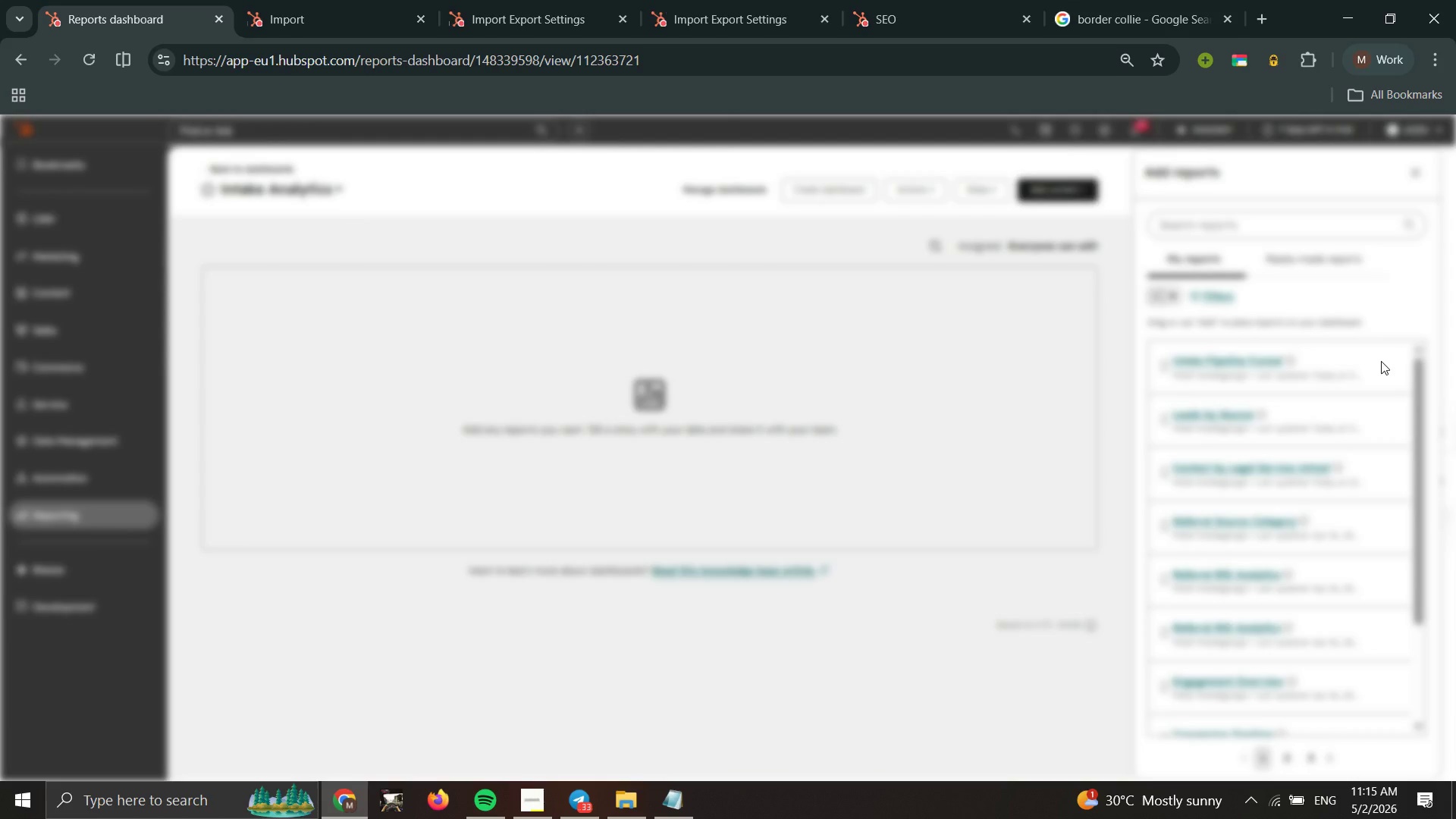 
double_click([1349, 184])
 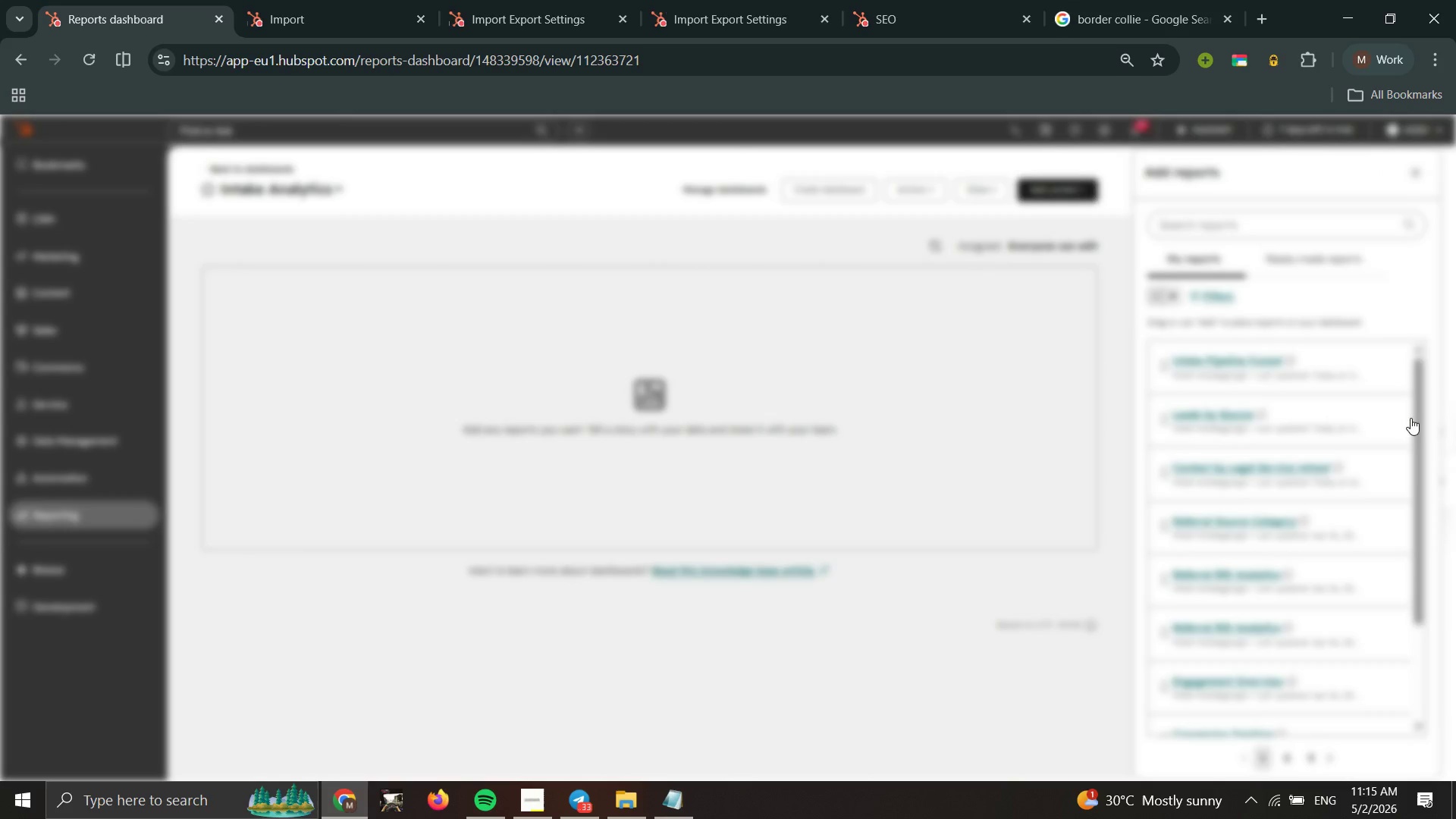 
wait(5.83)
 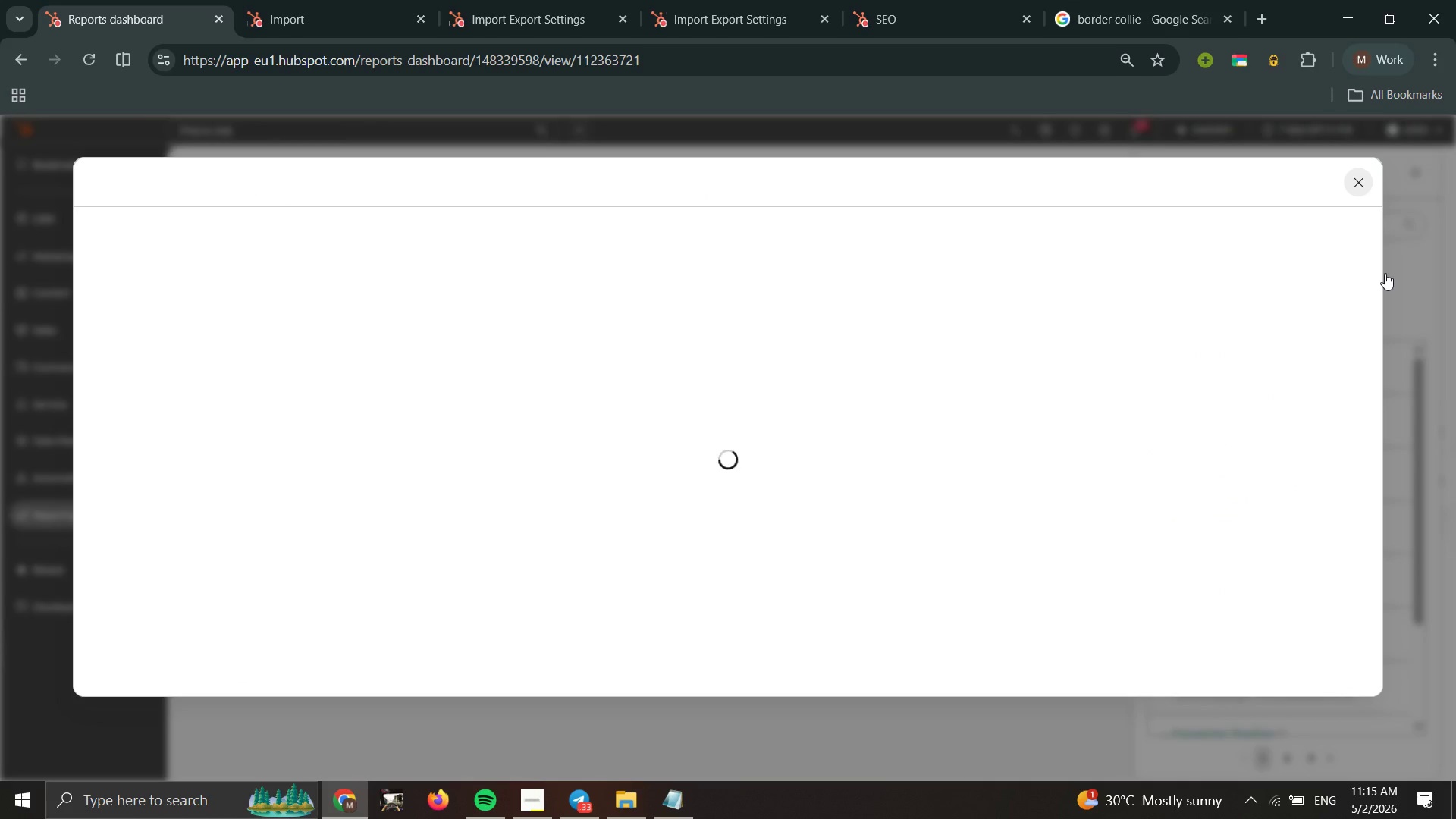 
left_click([1390, 418])
 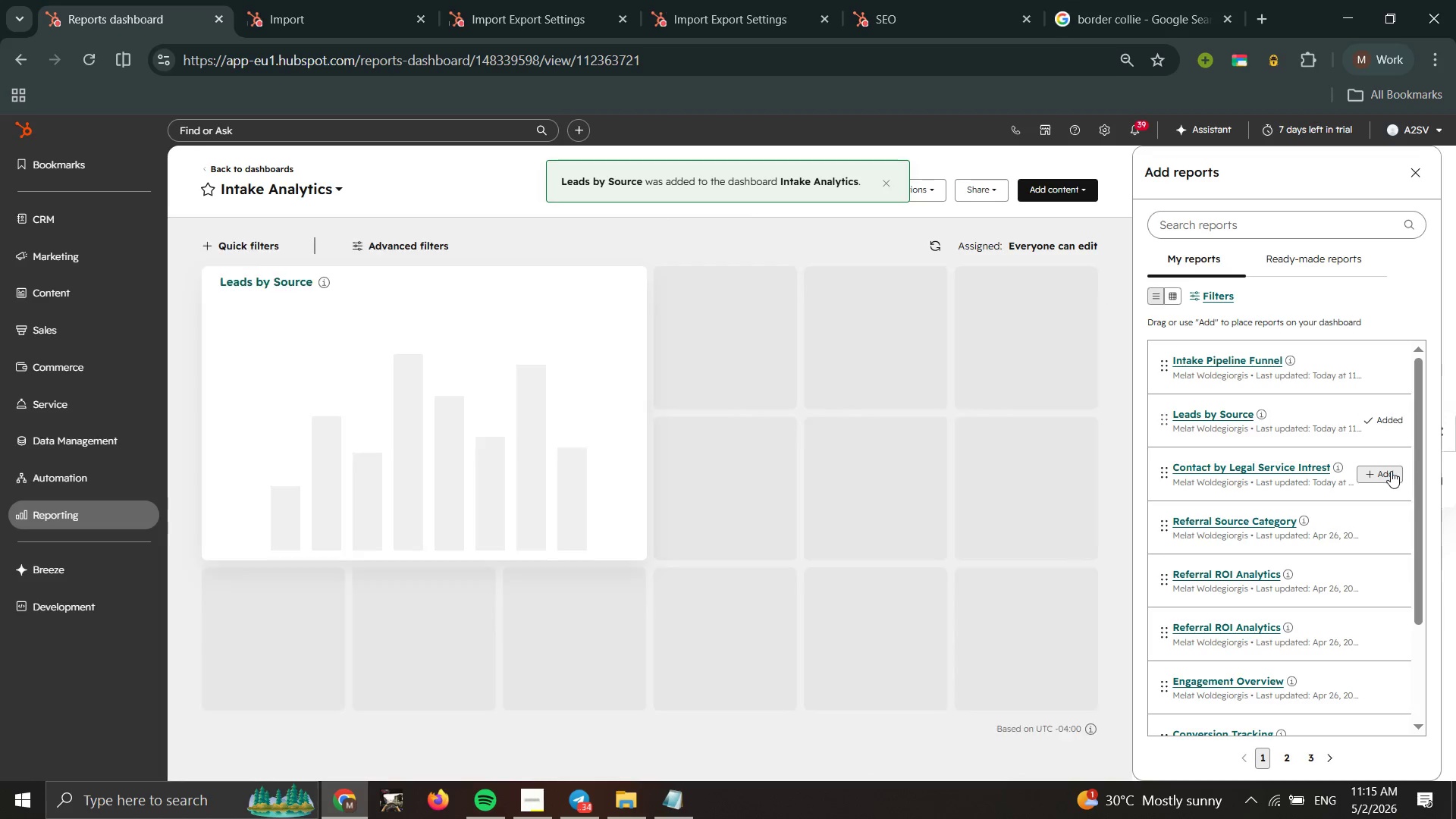 
left_click([1390, 472])
 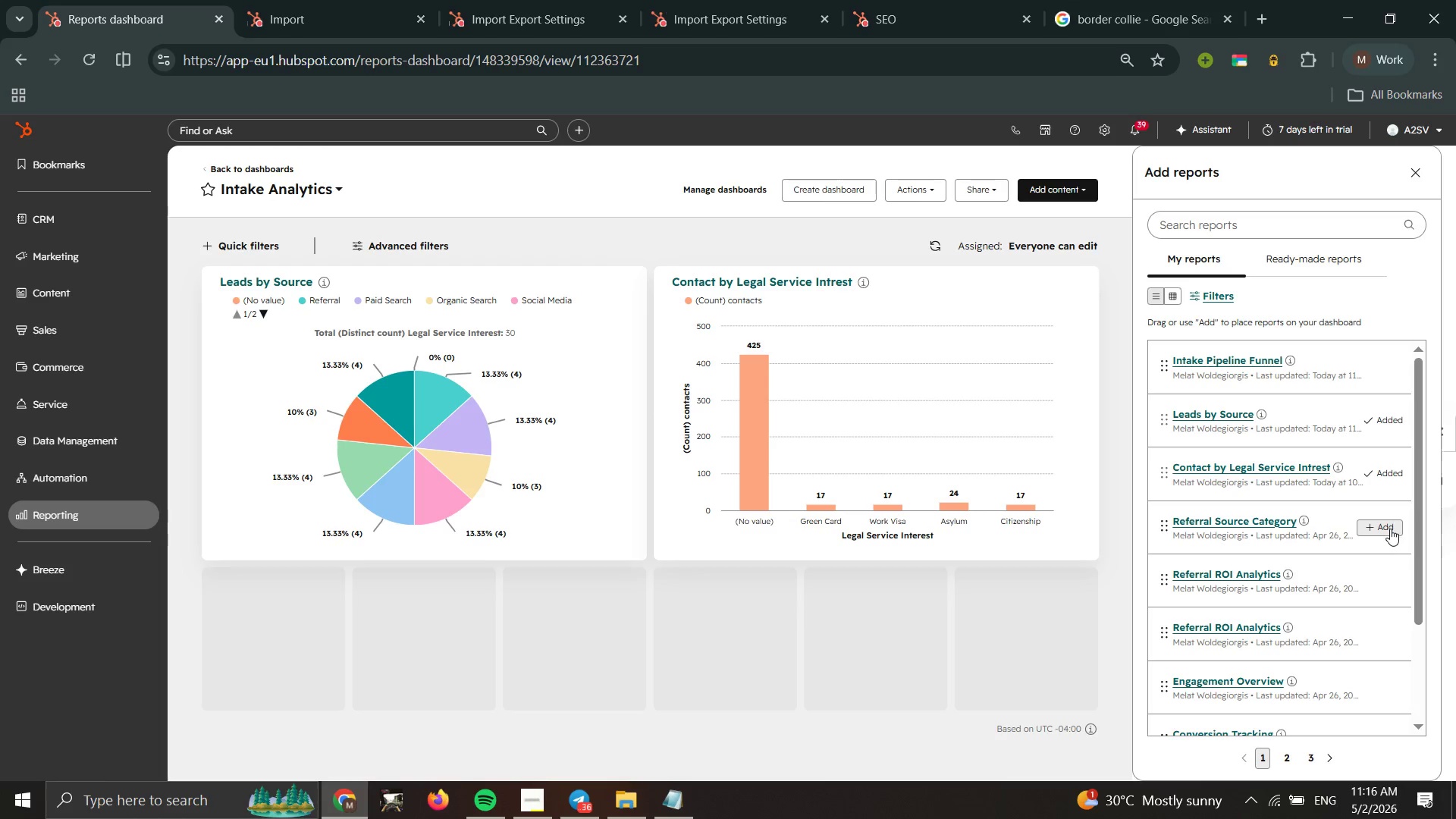 
wait(27.75)
 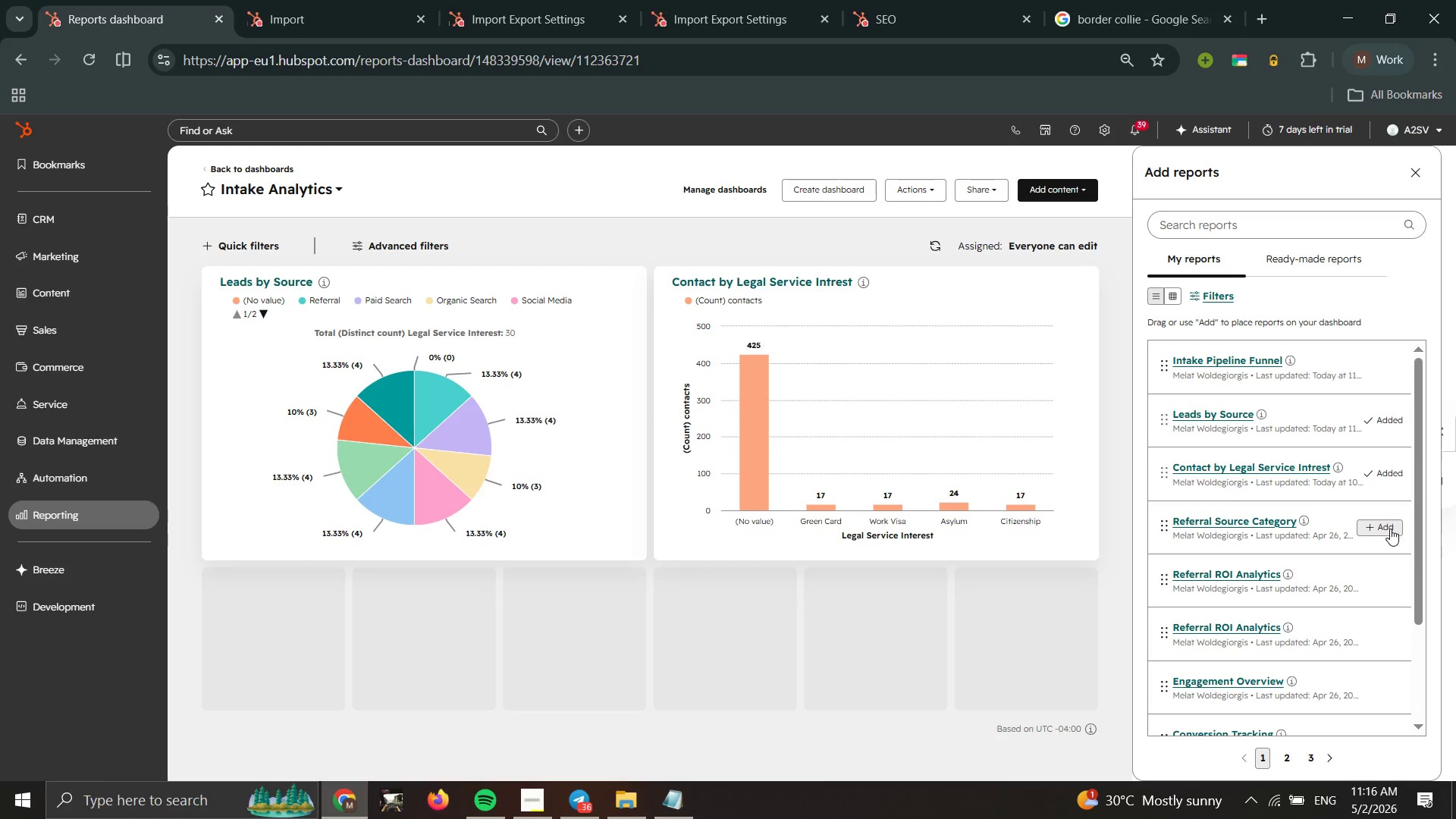 
double_click([1382, 371])
 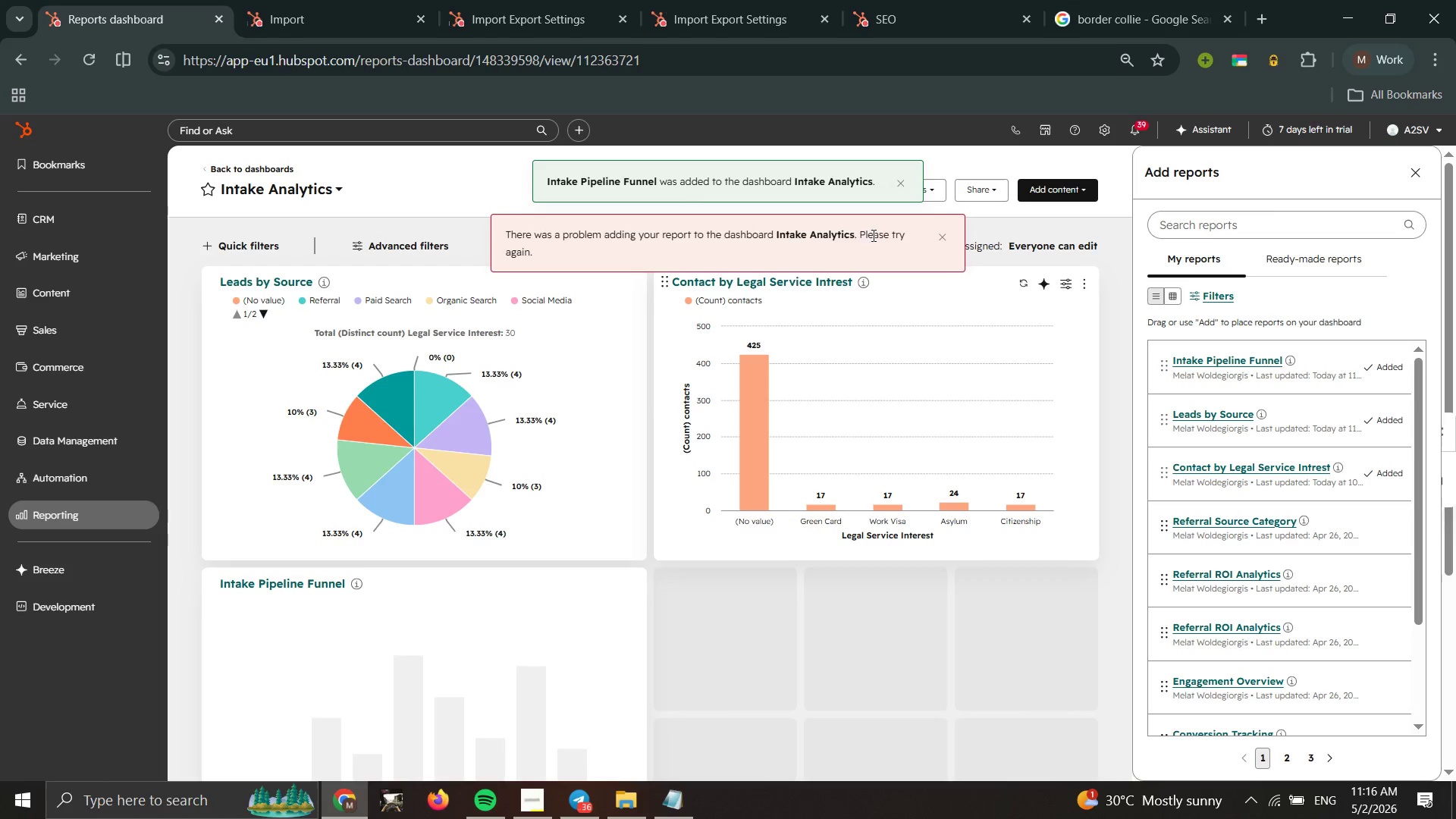 
left_click([937, 233])
 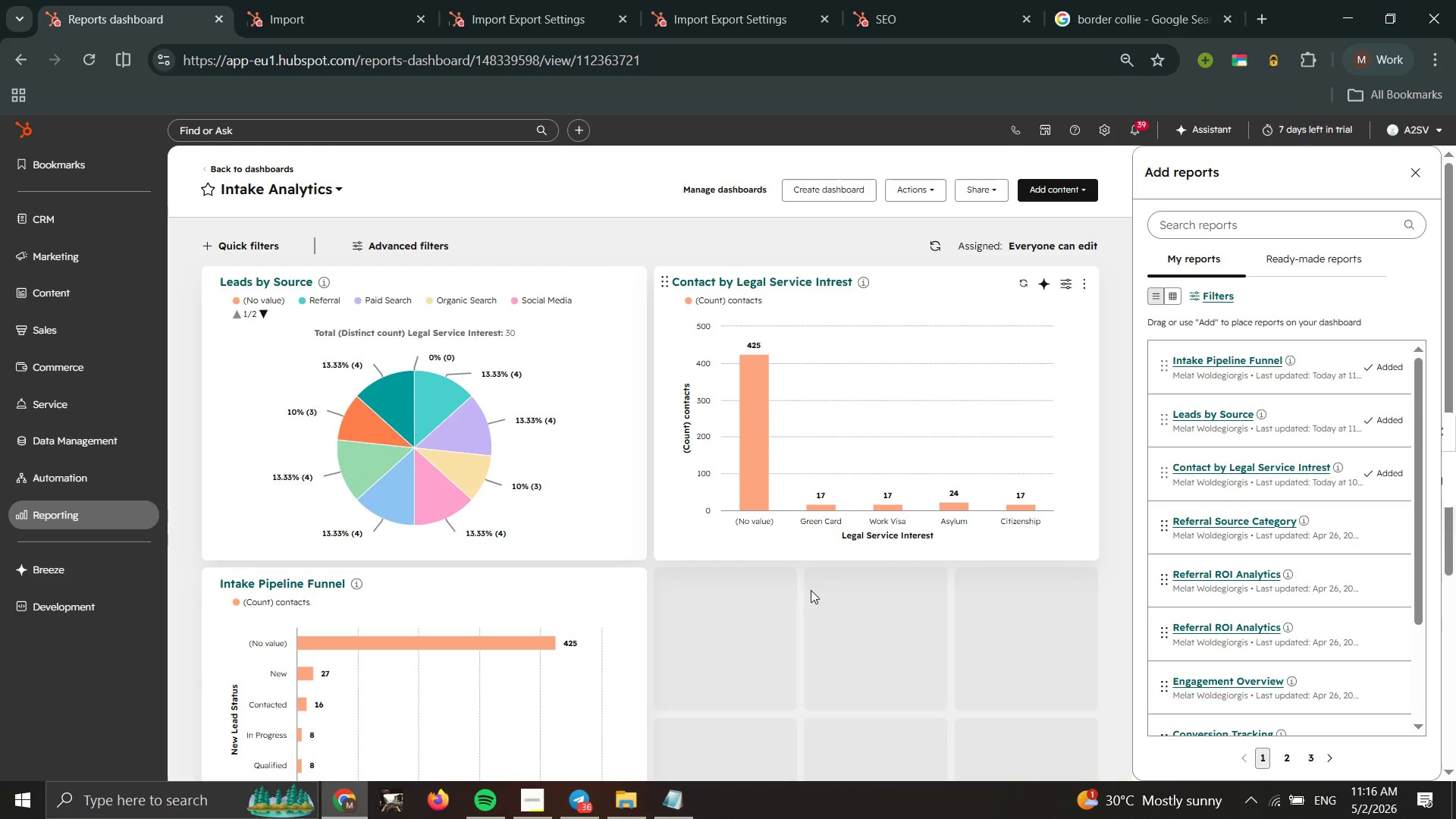 
left_click([751, 629])
 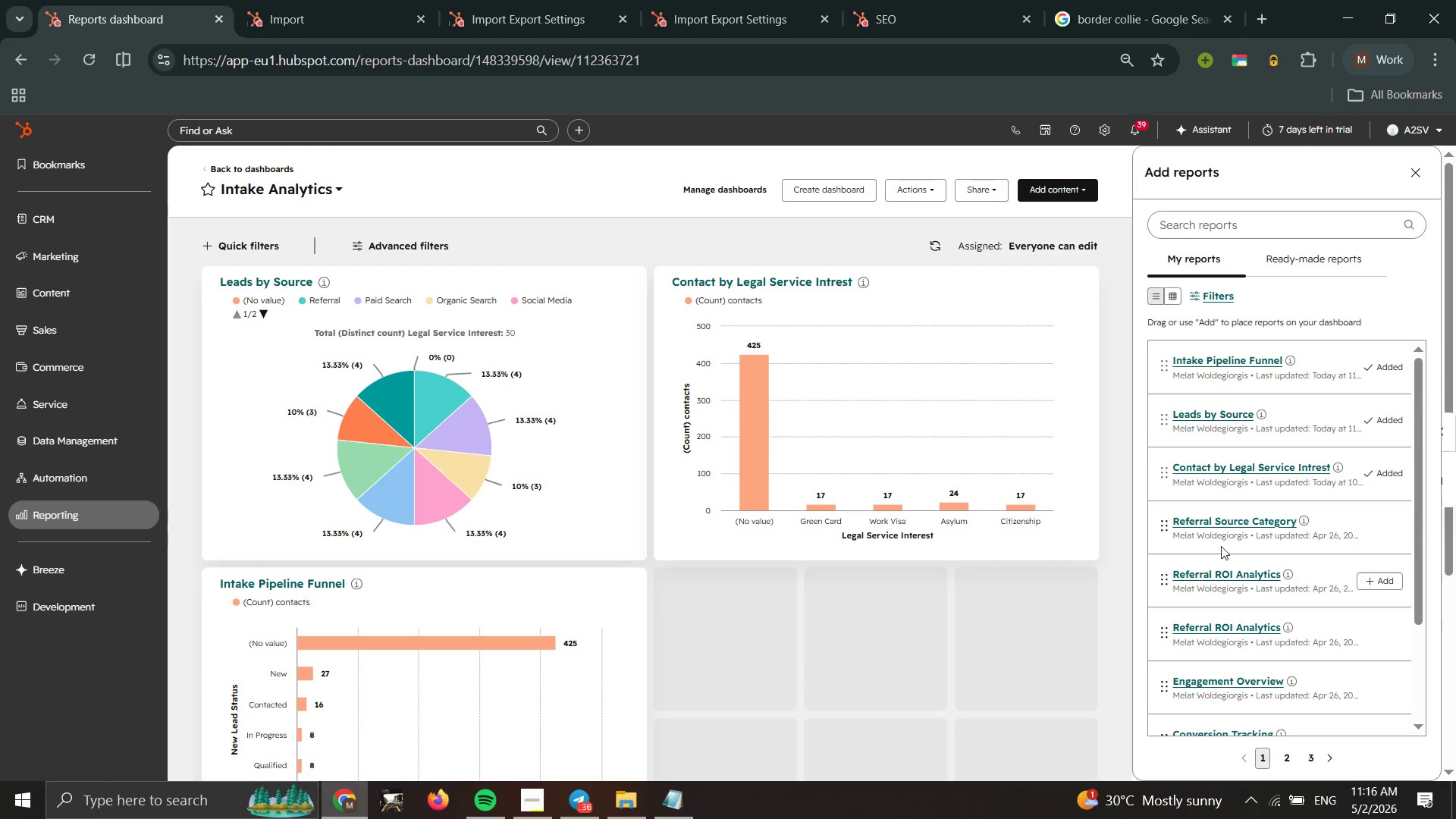 
wait(13.16)
 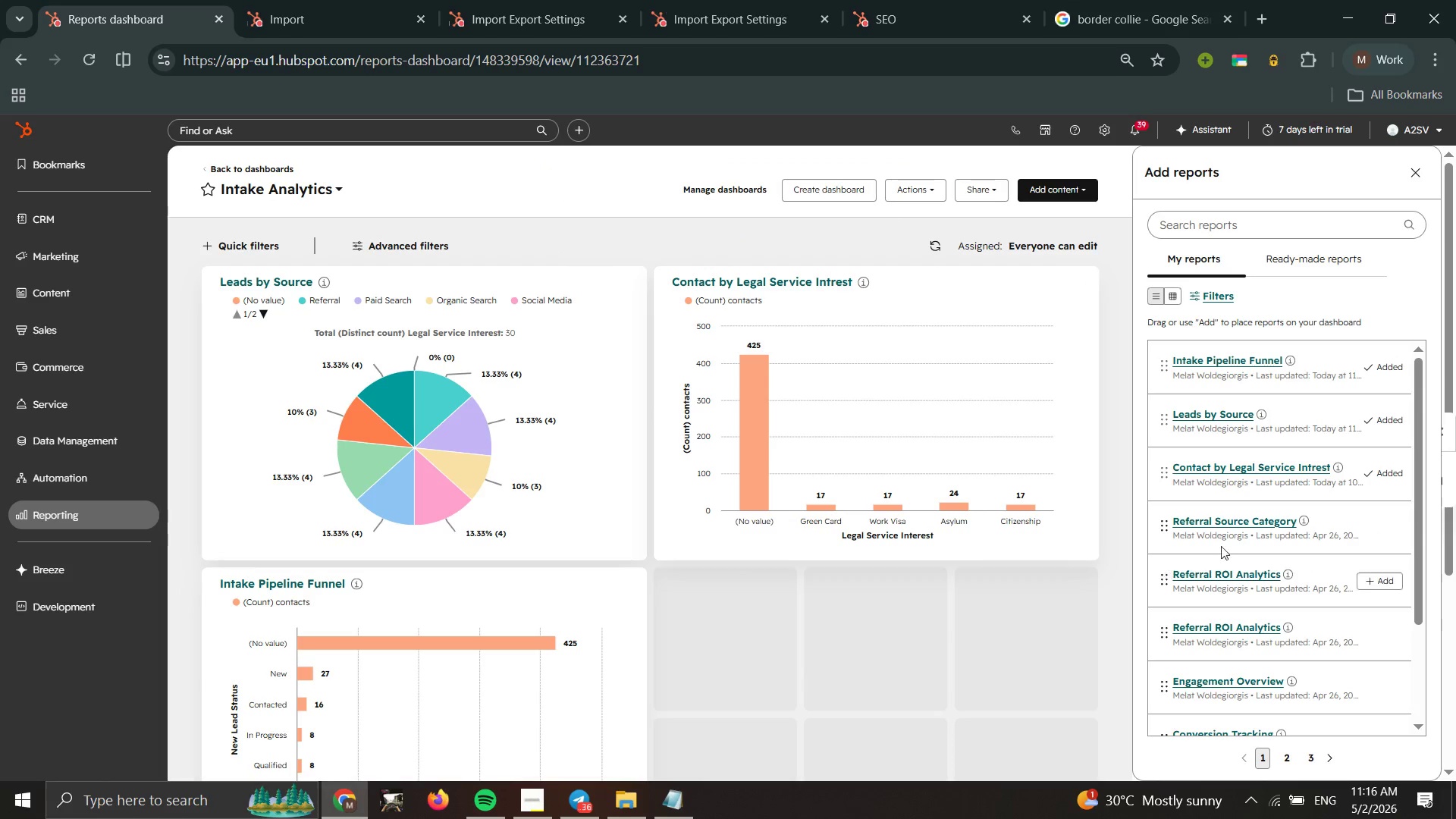 
left_click([932, 187])
 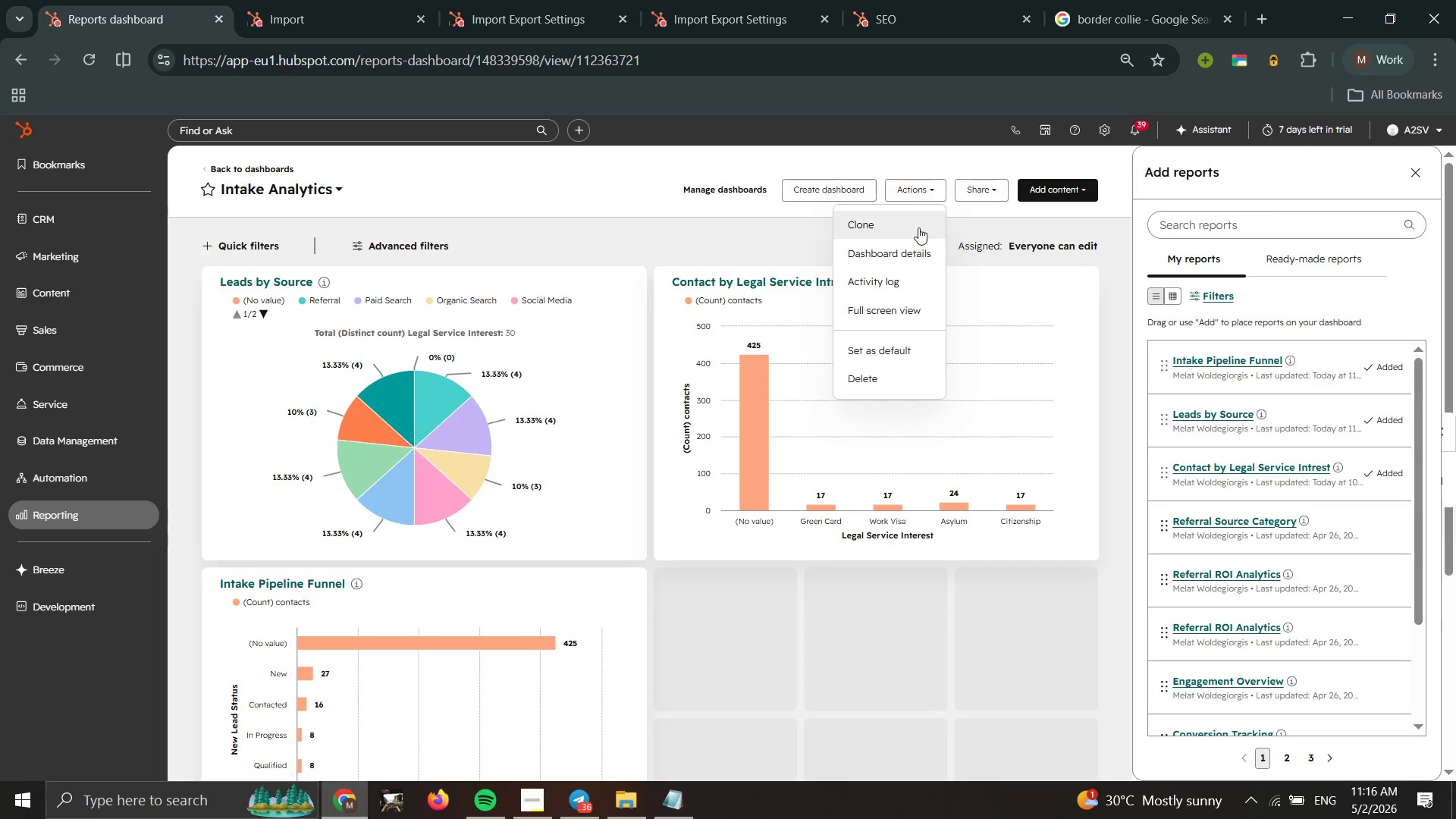 
double_click([909, 312])
 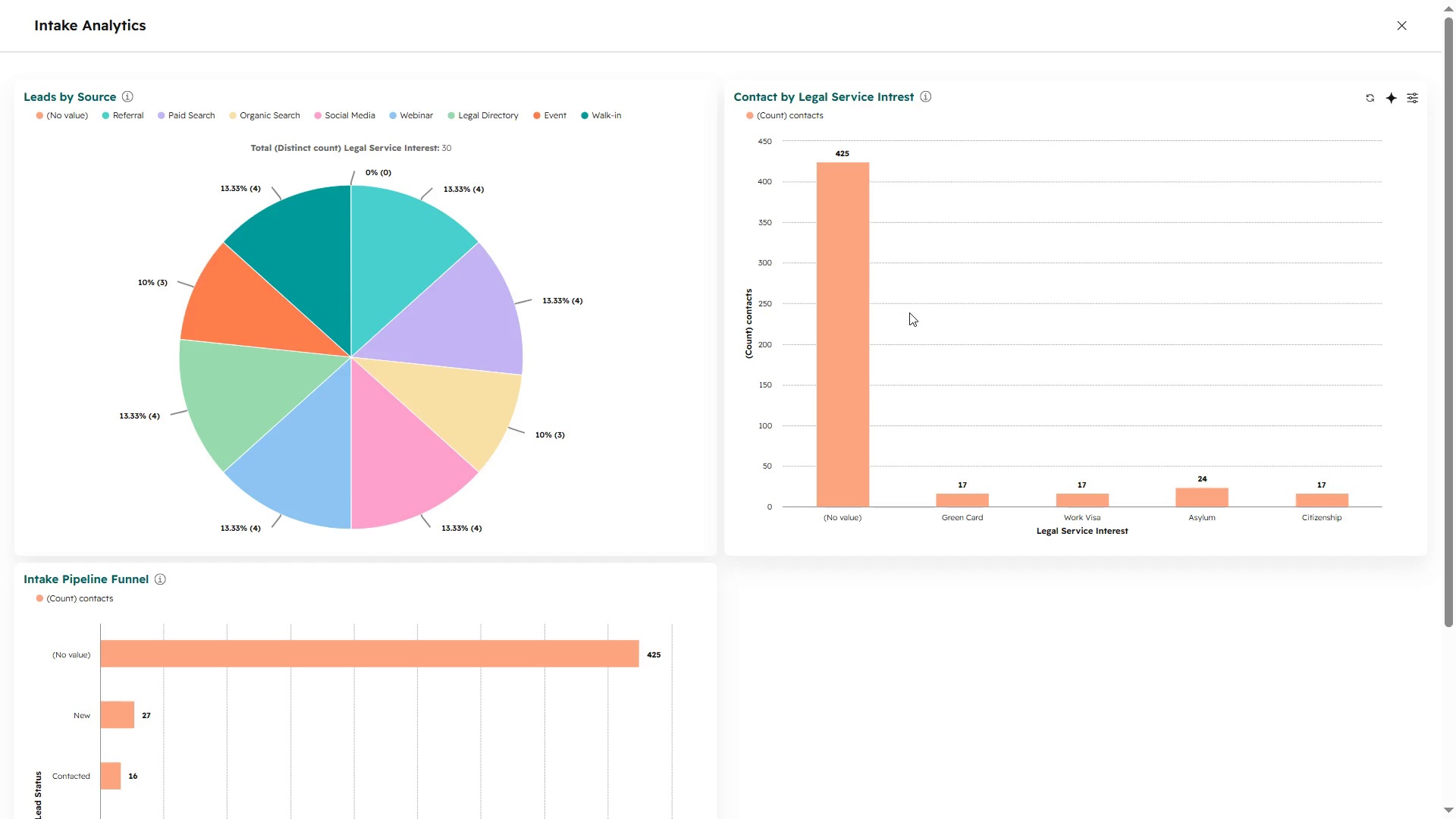 
wait(30.77)
 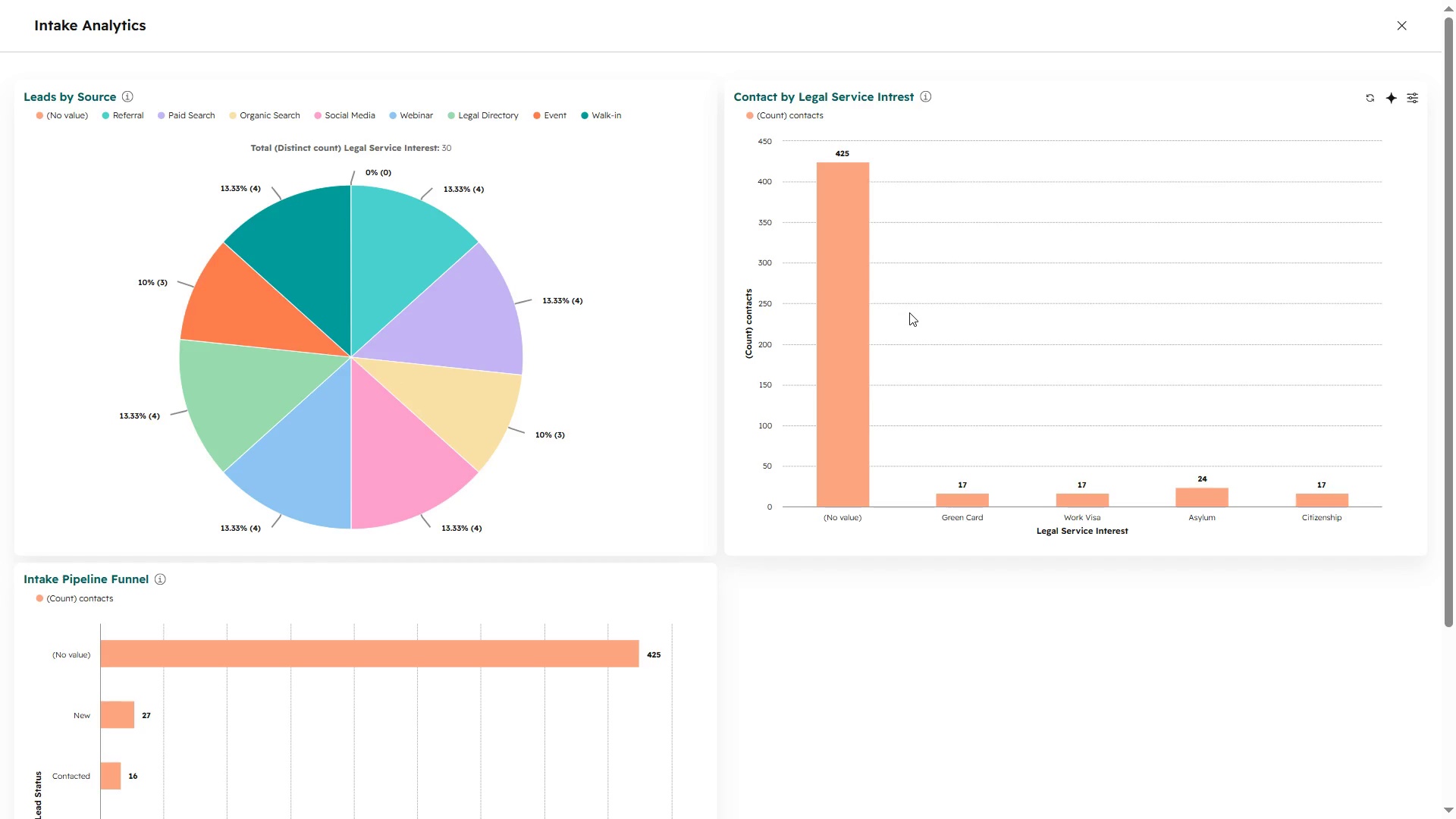 
key(F11)
 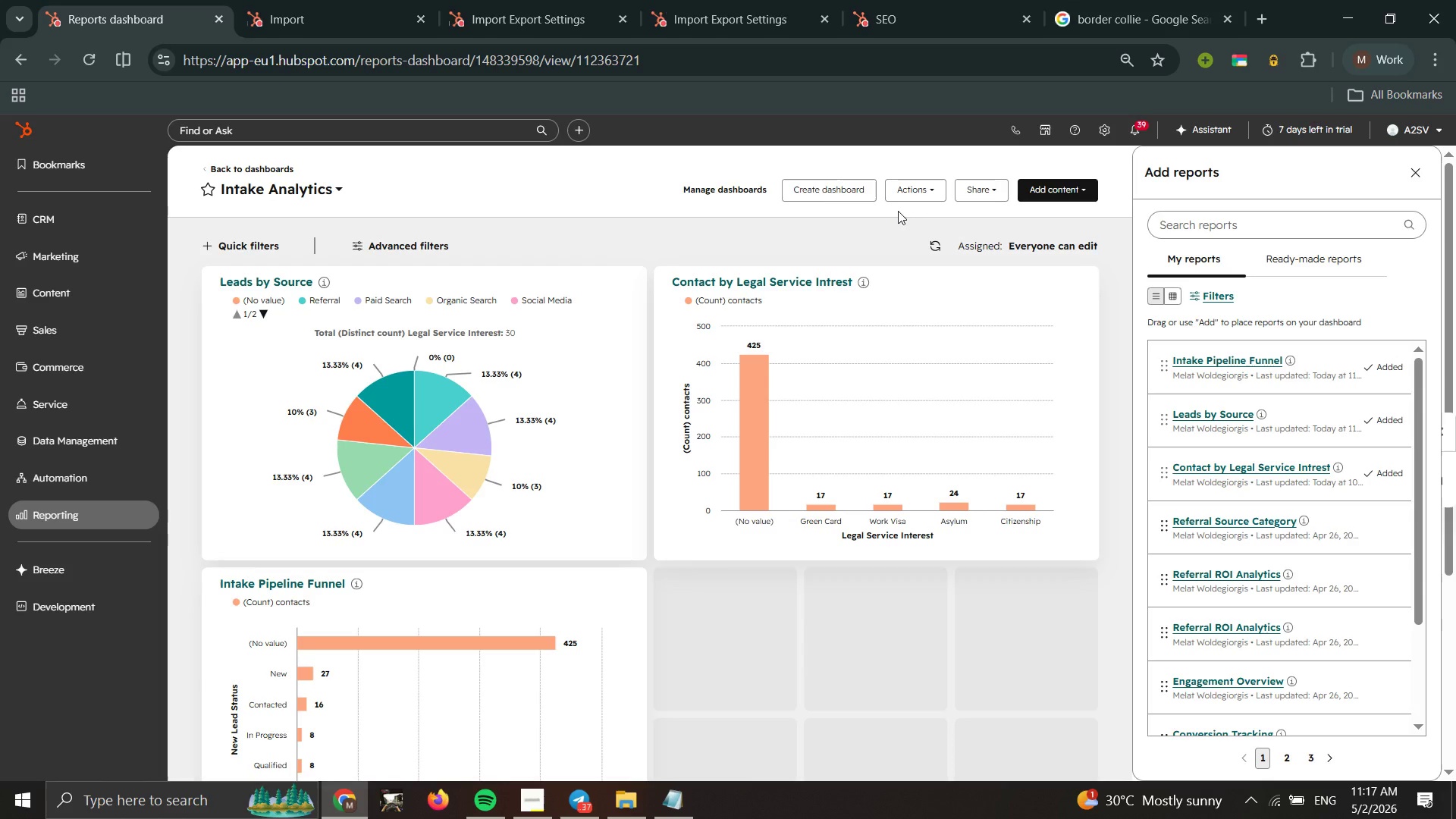 
wait(17.64)
 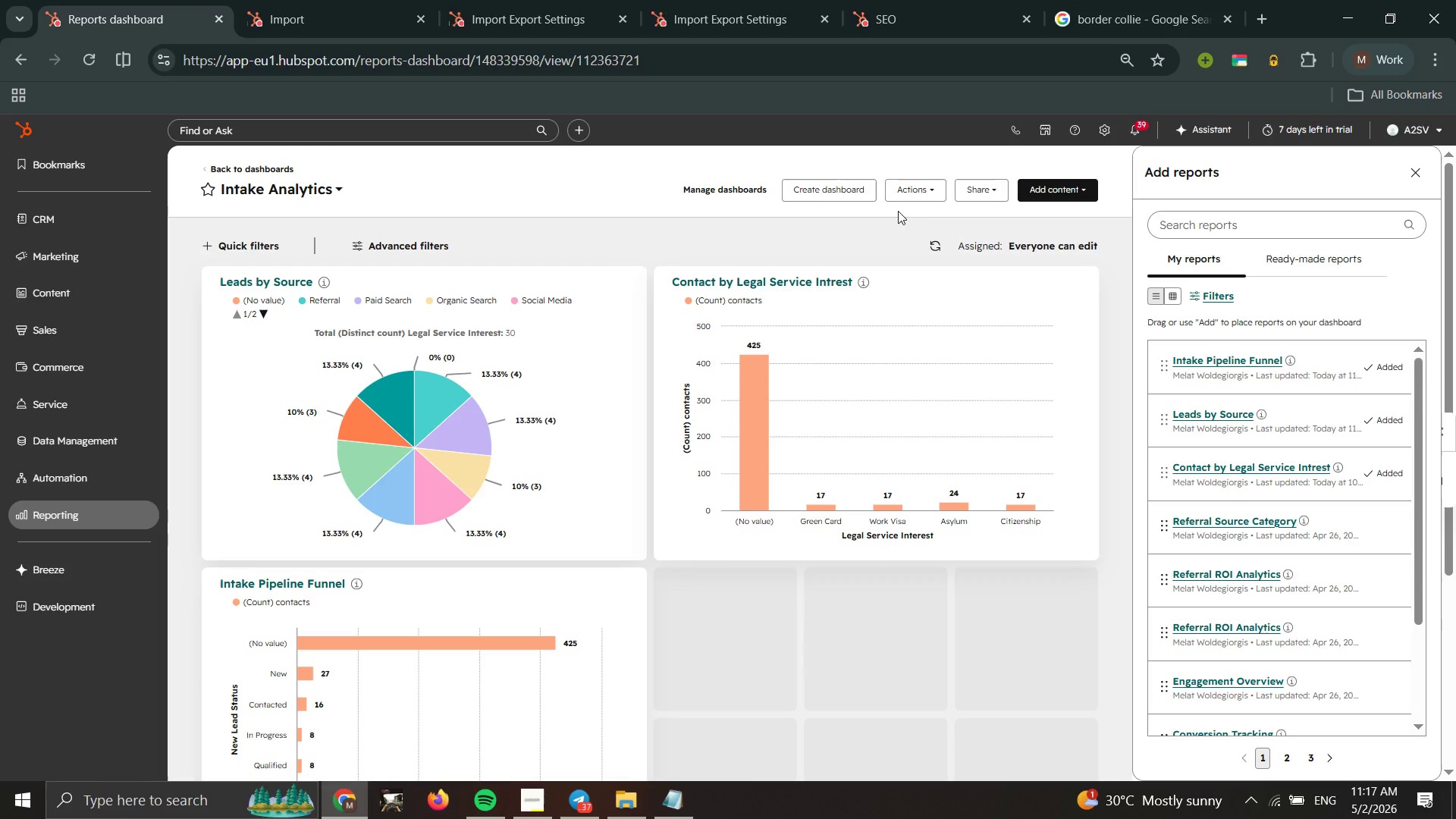 
left_click([519, 800])